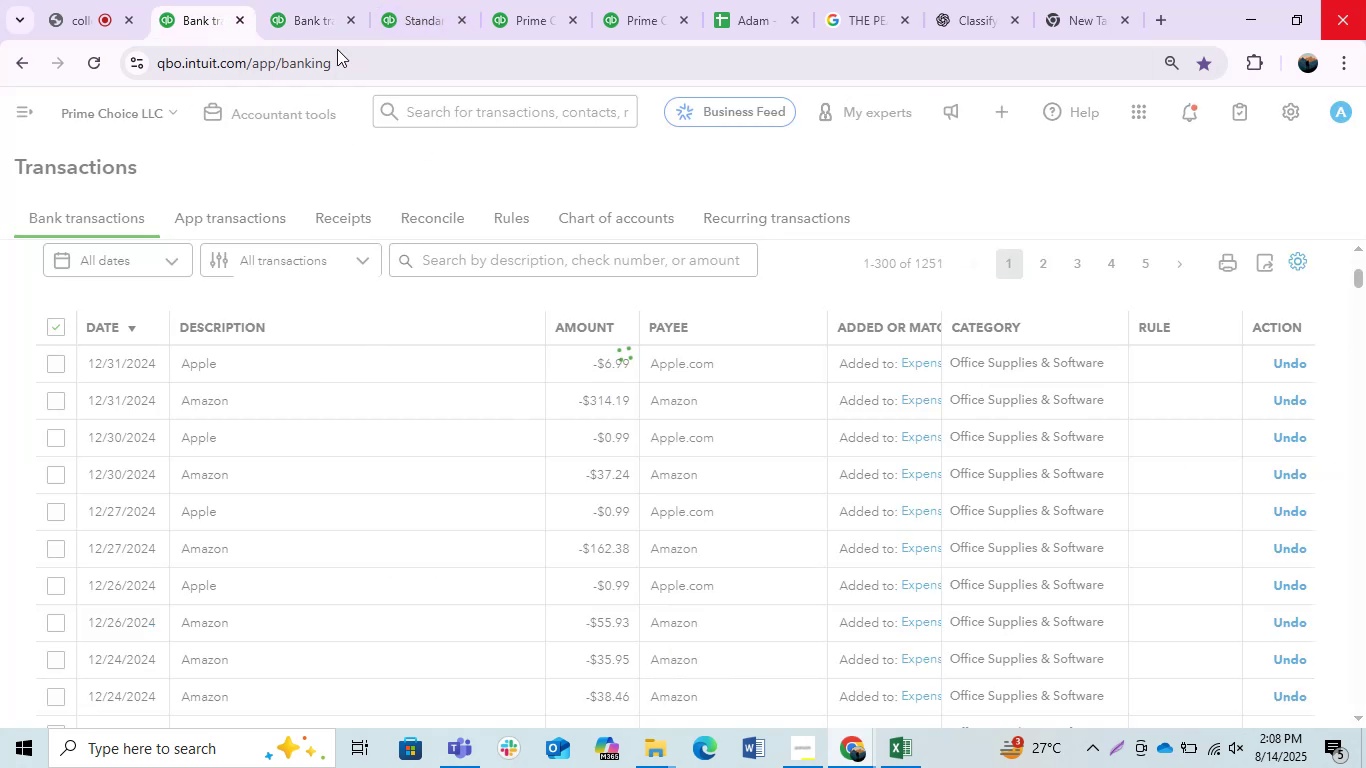 
left_click([322, 0])
 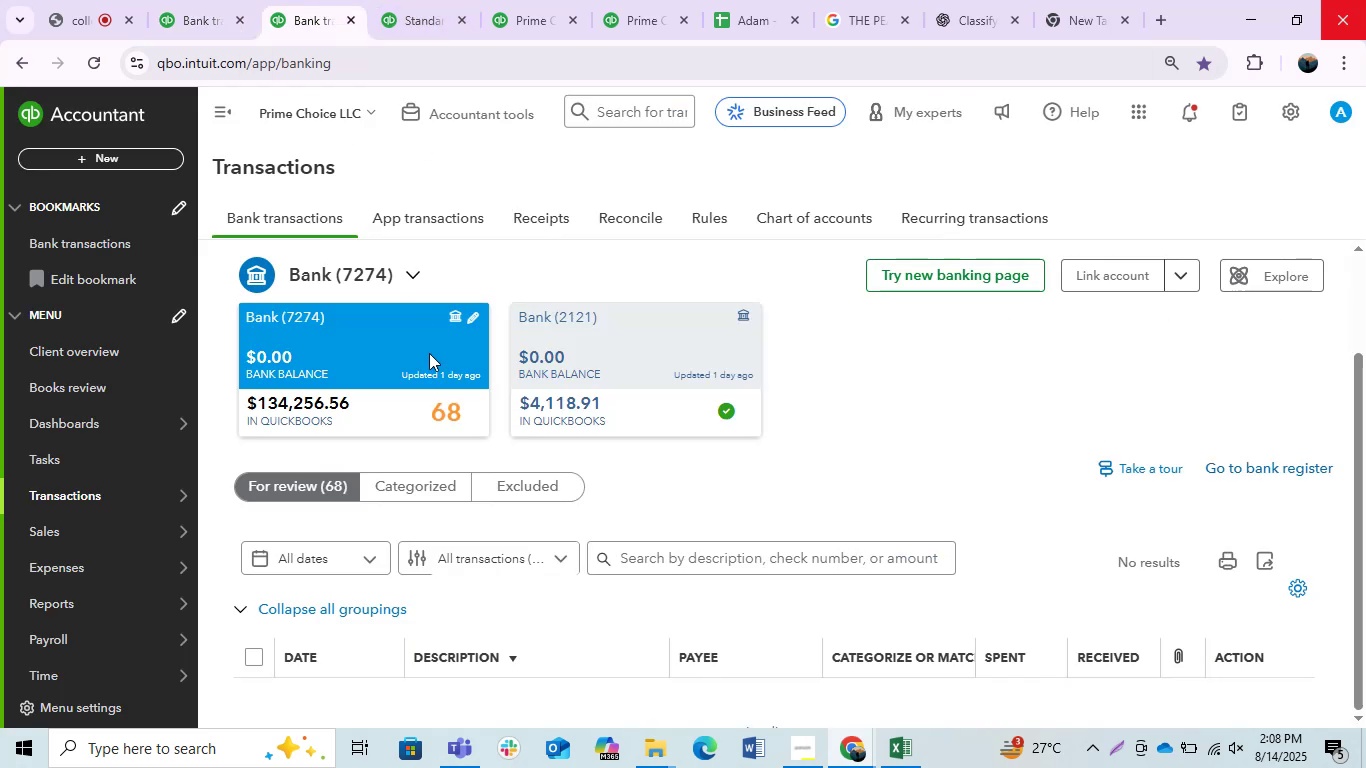 
scroll: coordinate [464, 429], scroll_direction: down, amount: 4.0
 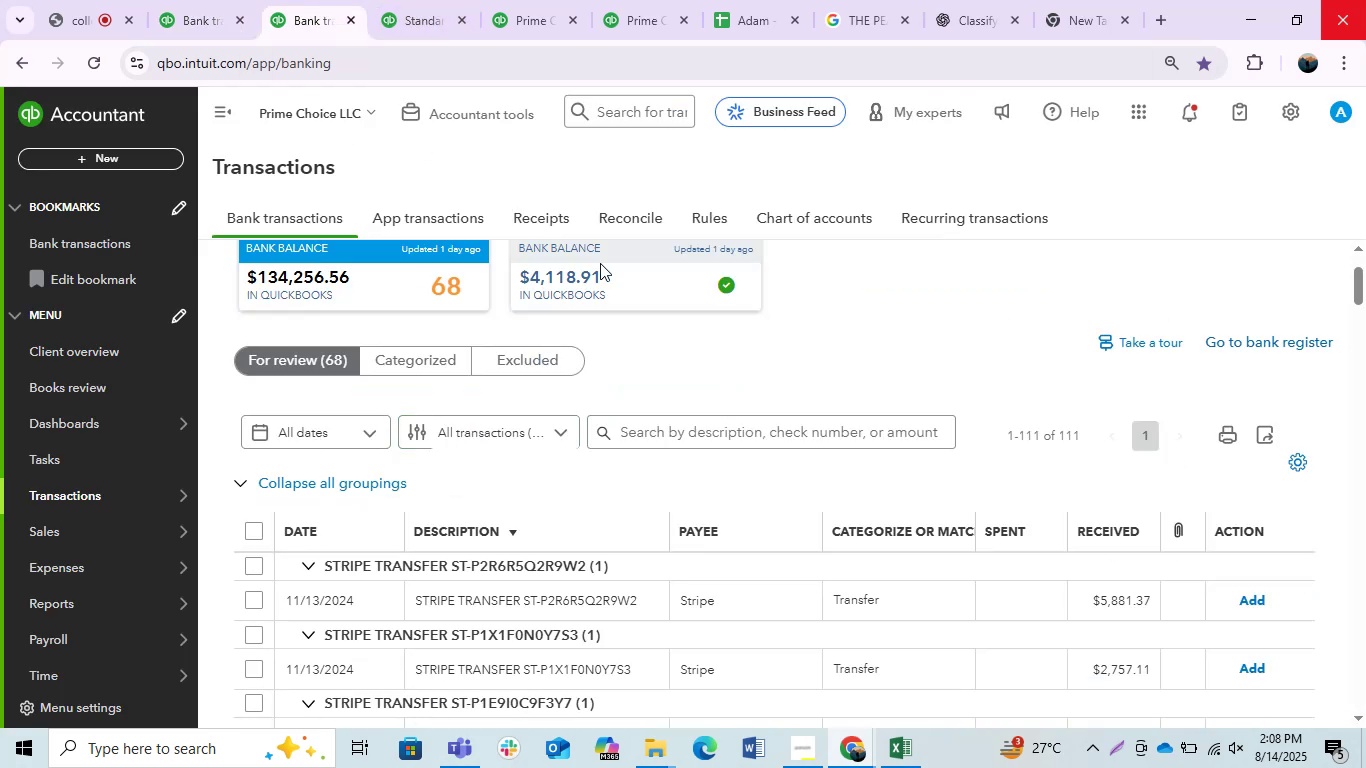 
left_click([600, 262])
 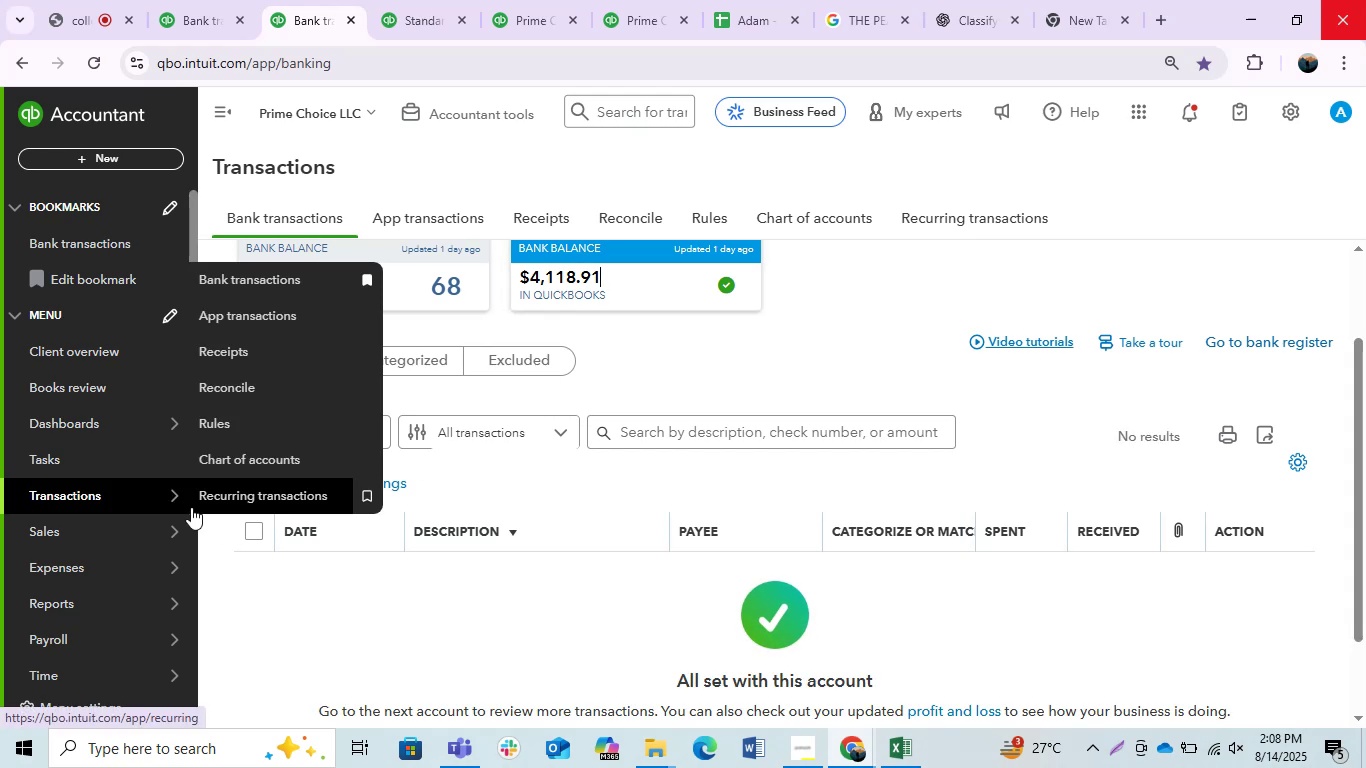 
left_click([438, 364])
 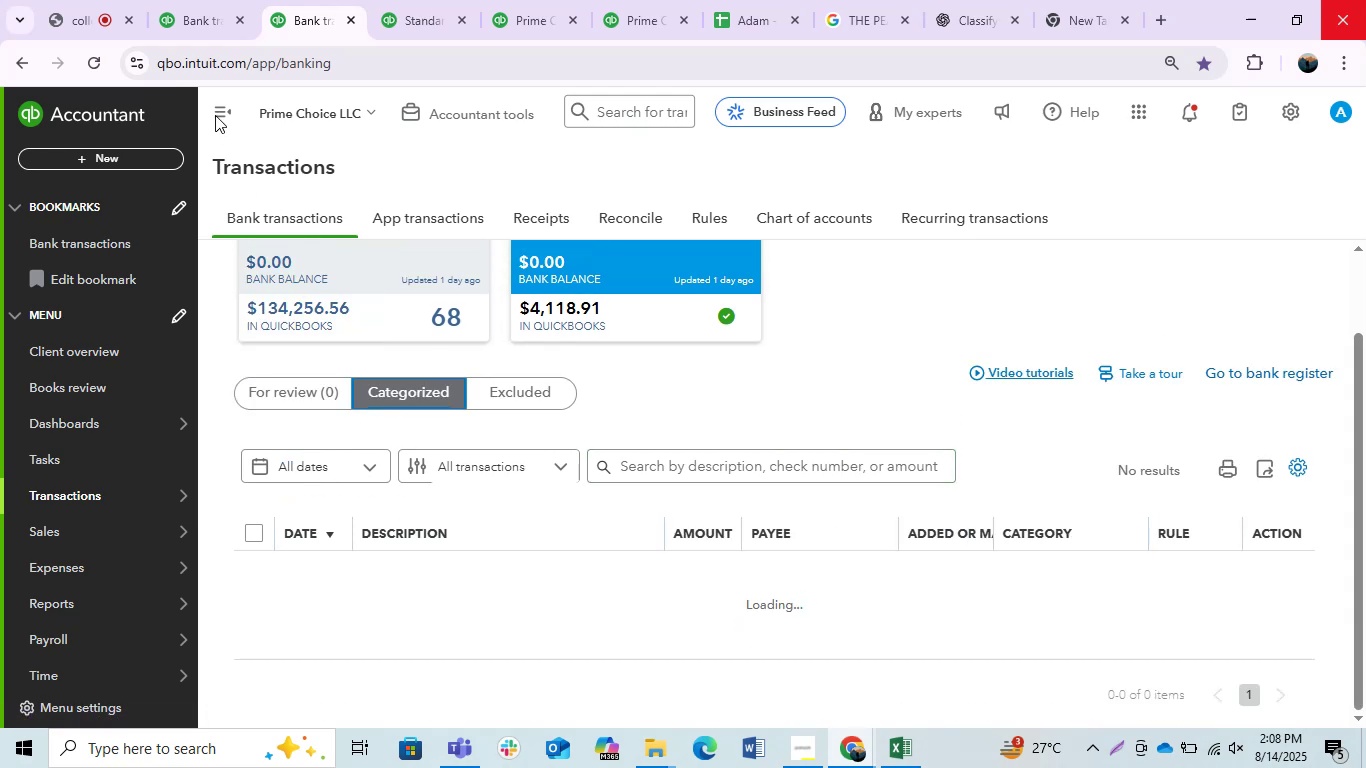 
wait(11.57)
 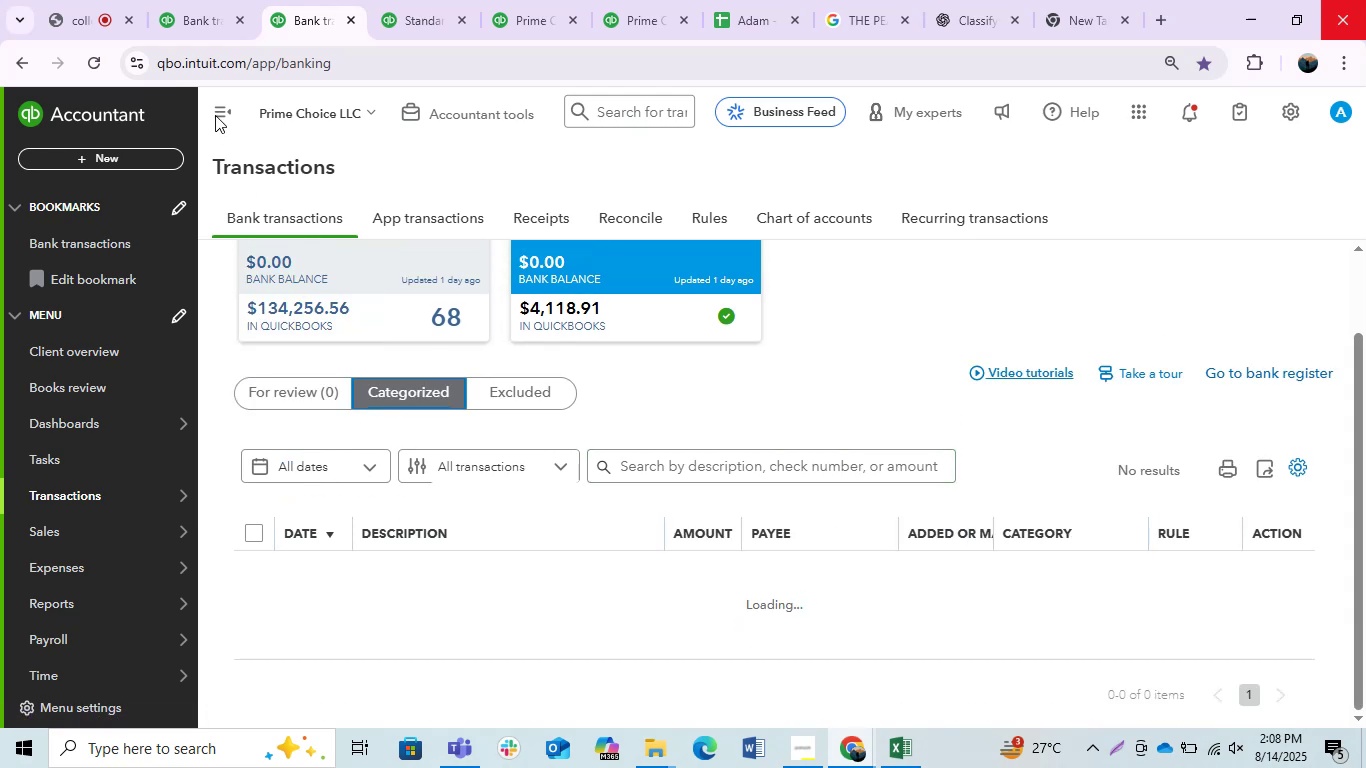 
left_click([180, 0])
 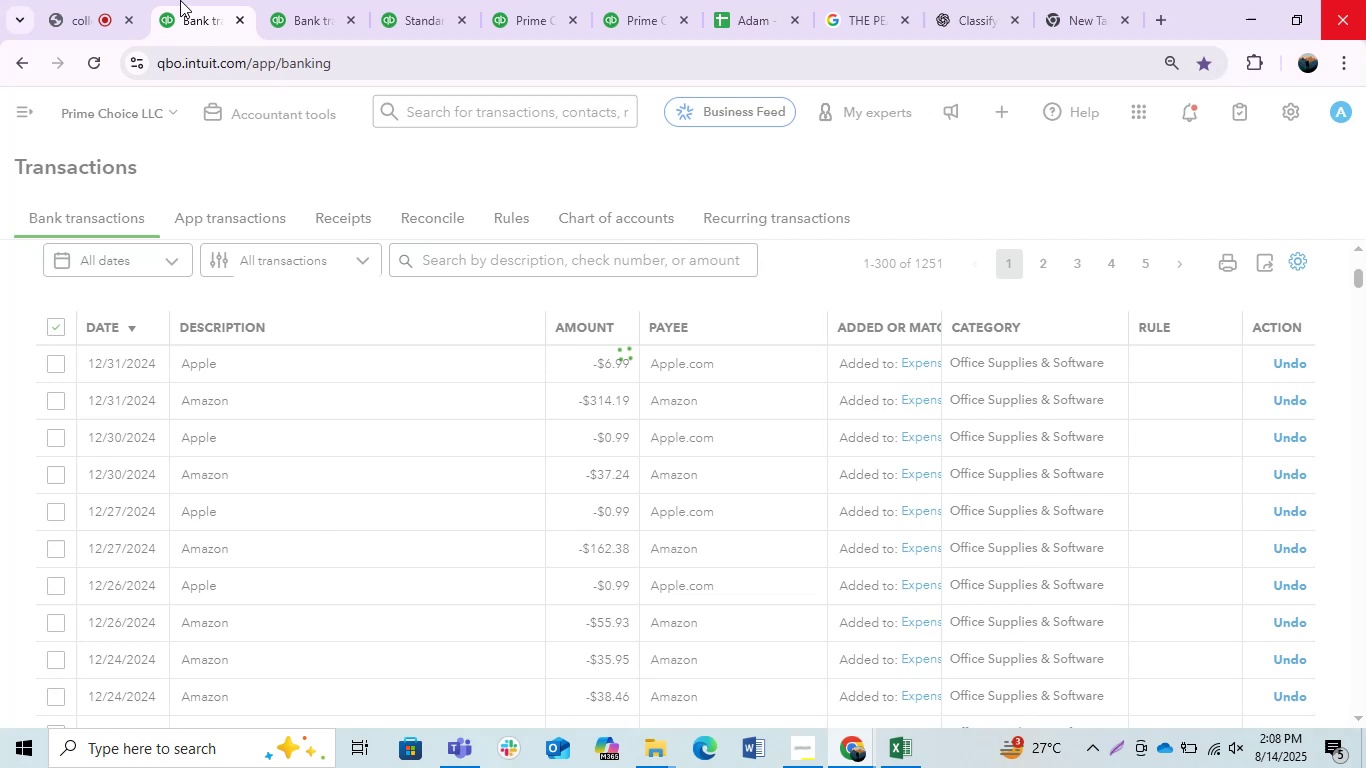 
wait(20.17)
 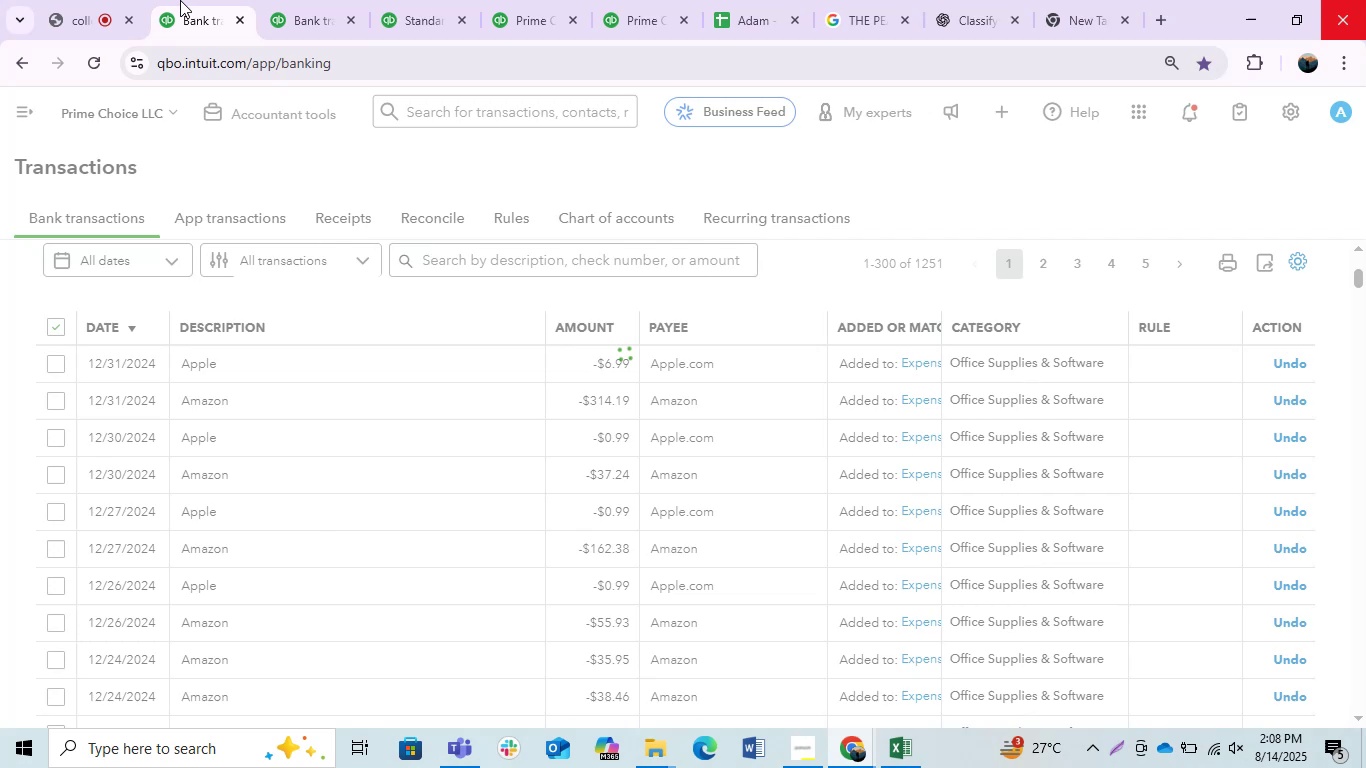 
scroll: coordinate [381, 303], scroll_direction: down, amount: 1.0
 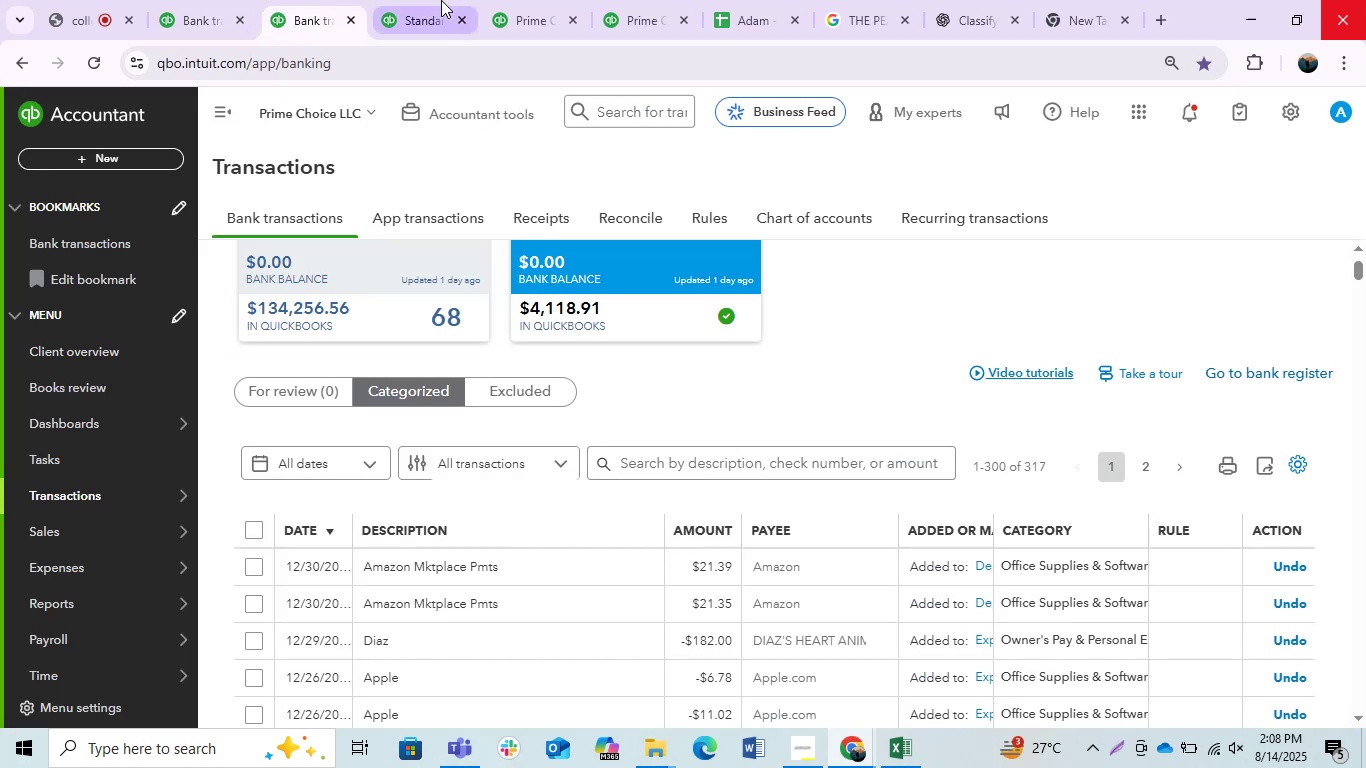 
left_click([436, 0])
 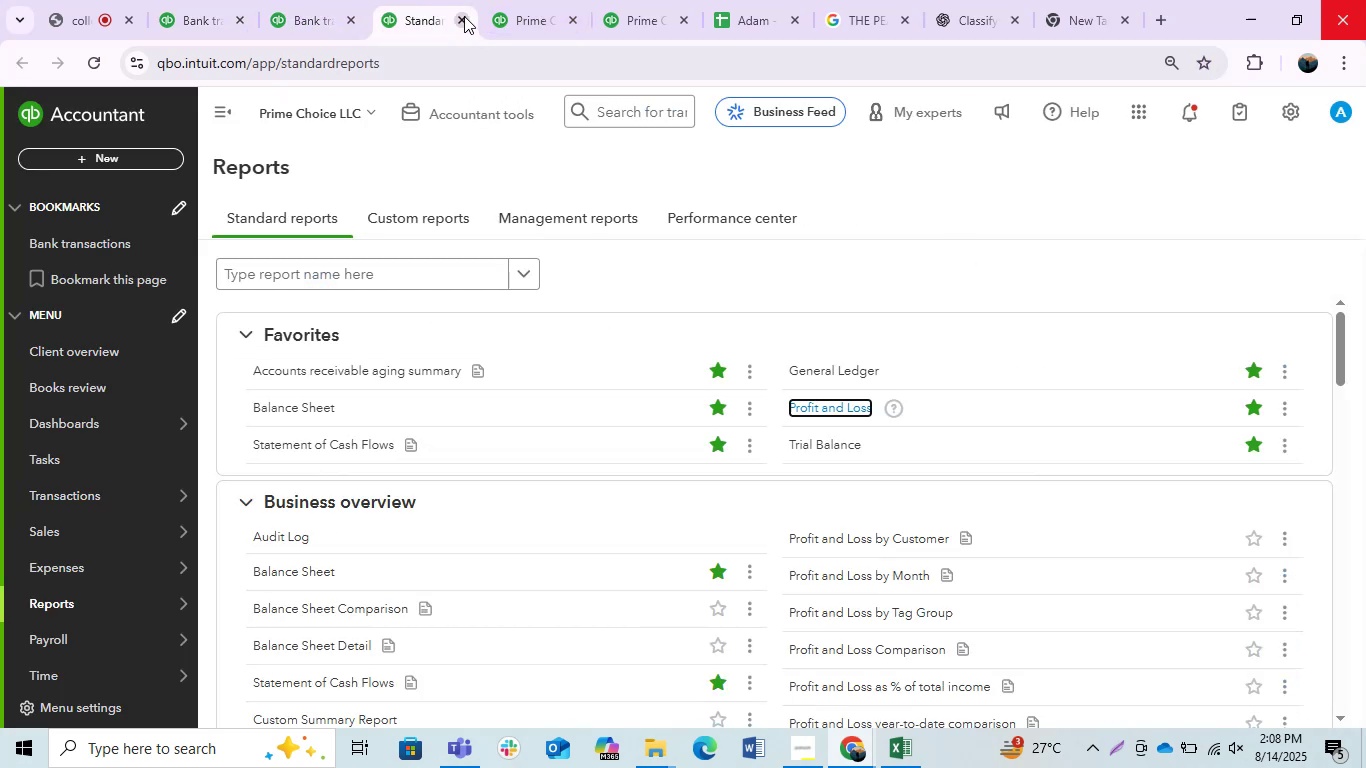 
double_click([464, 16])
 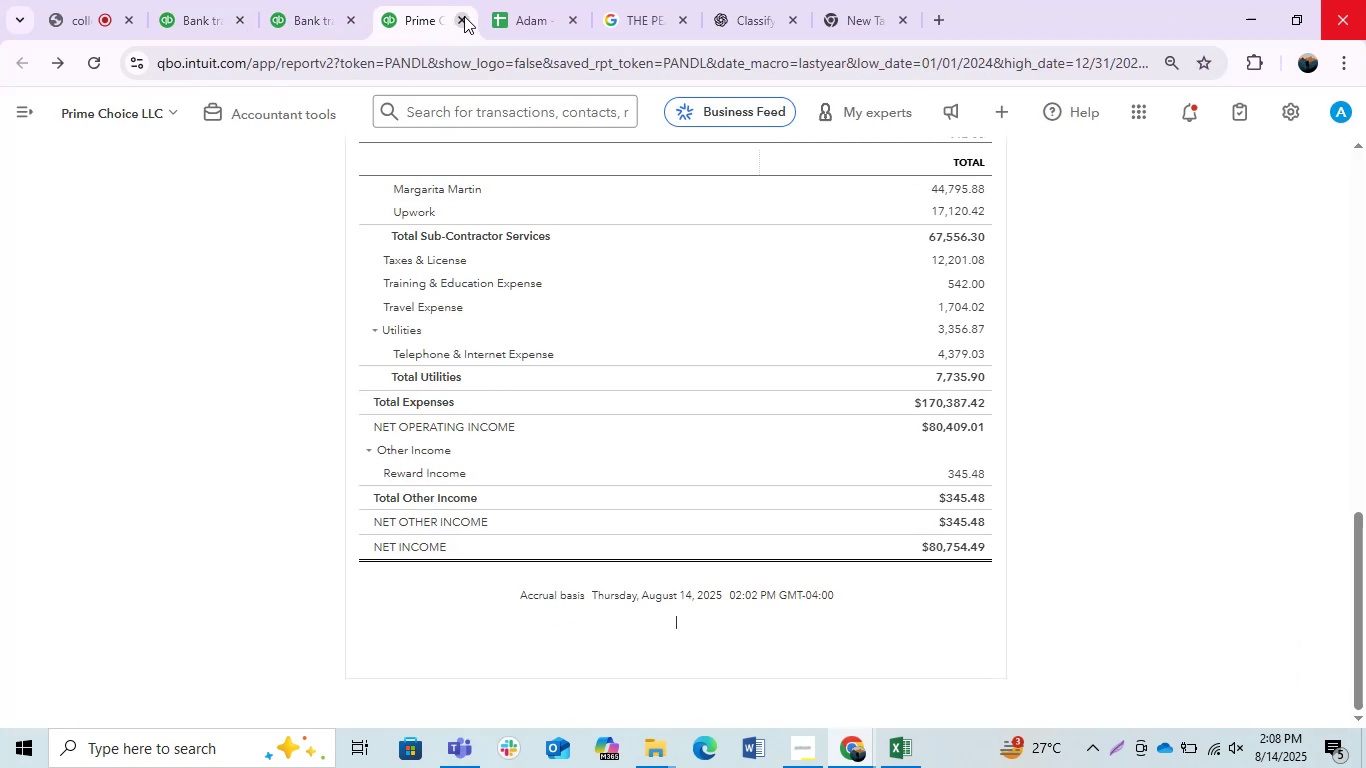 
triple_click([464, 16])
 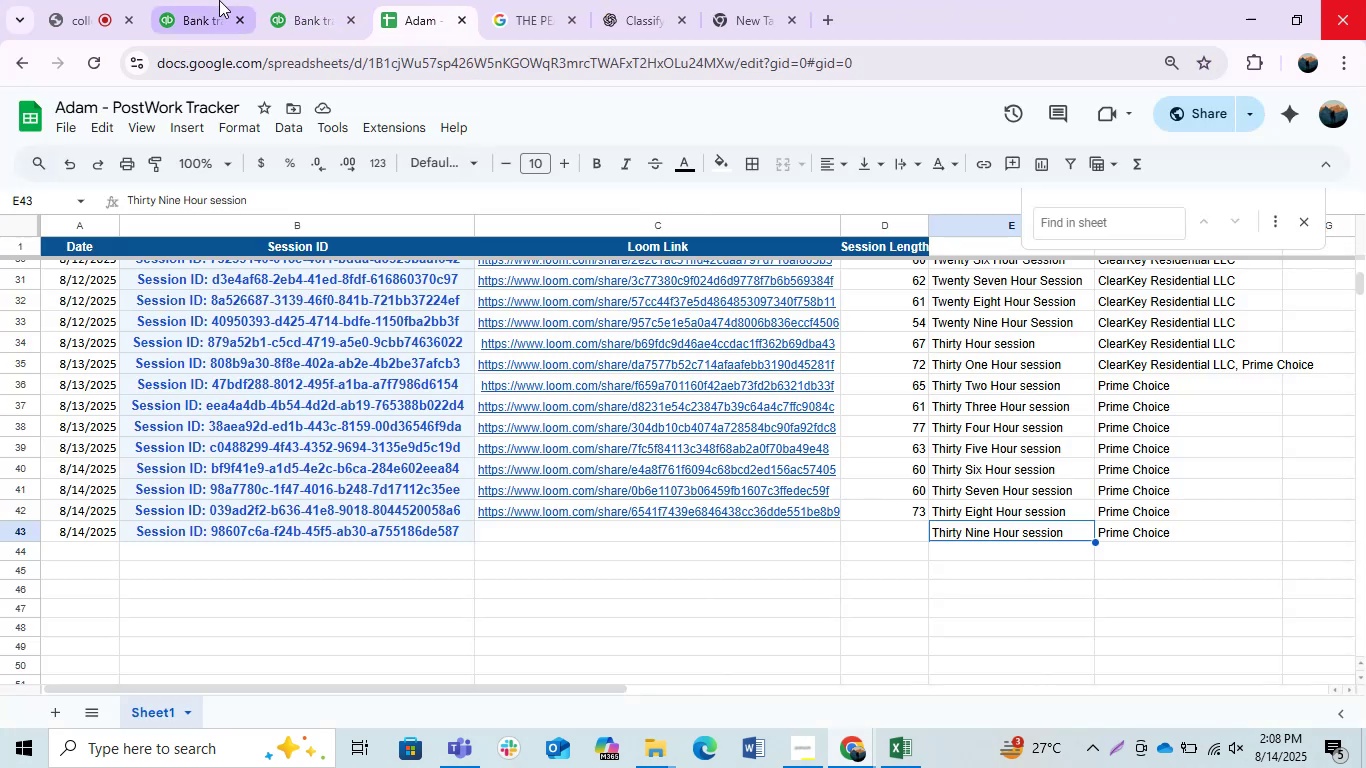 
double_click([88, 0])
 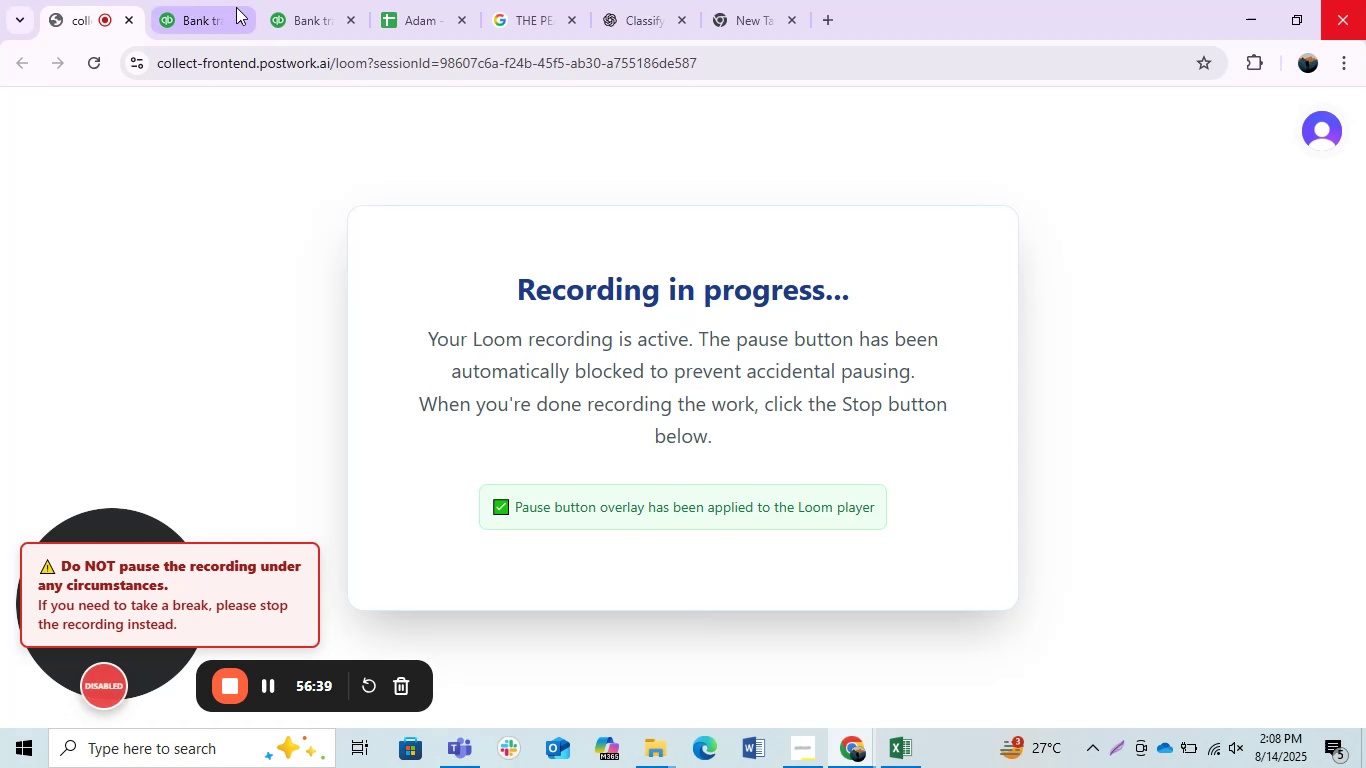 
left_click([236, 7])
 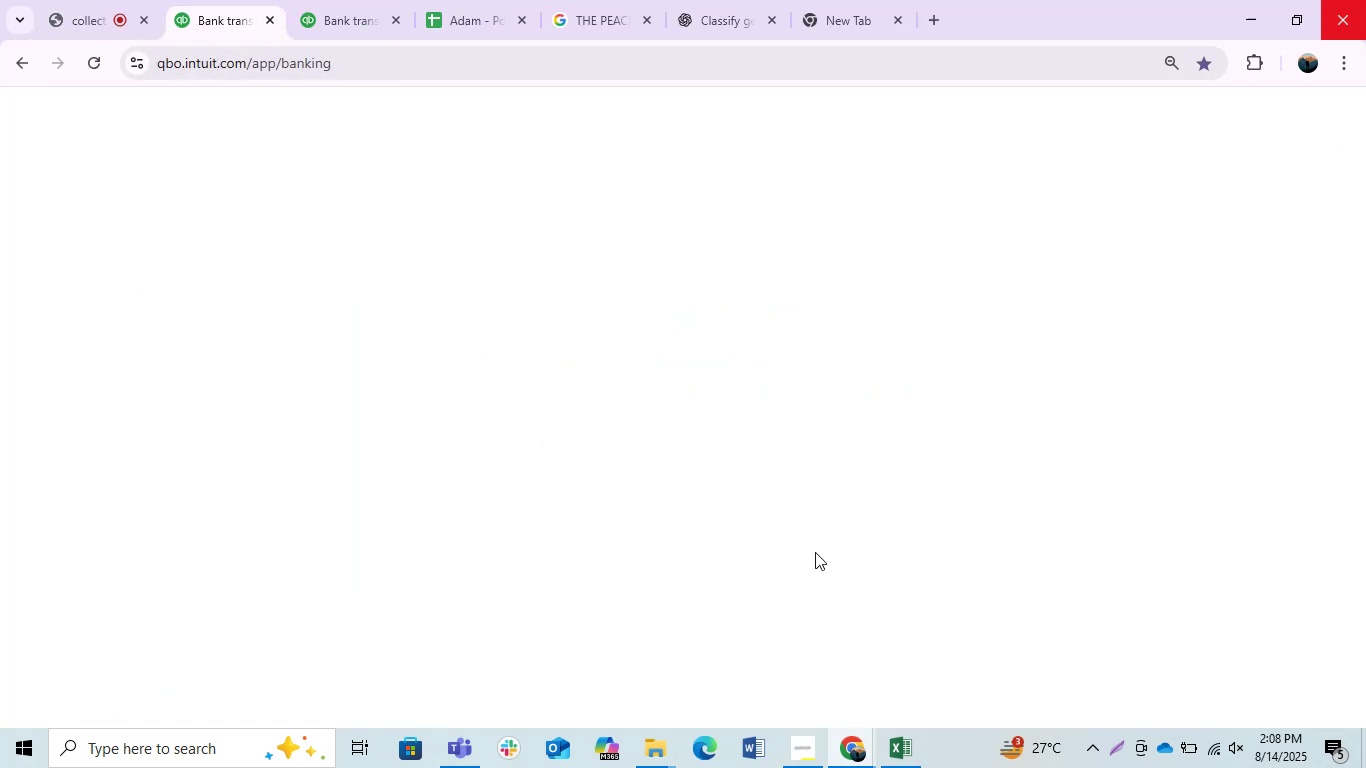 
scroll: coordinate [649, 421], scroll_direction: up, amount: 7.0
 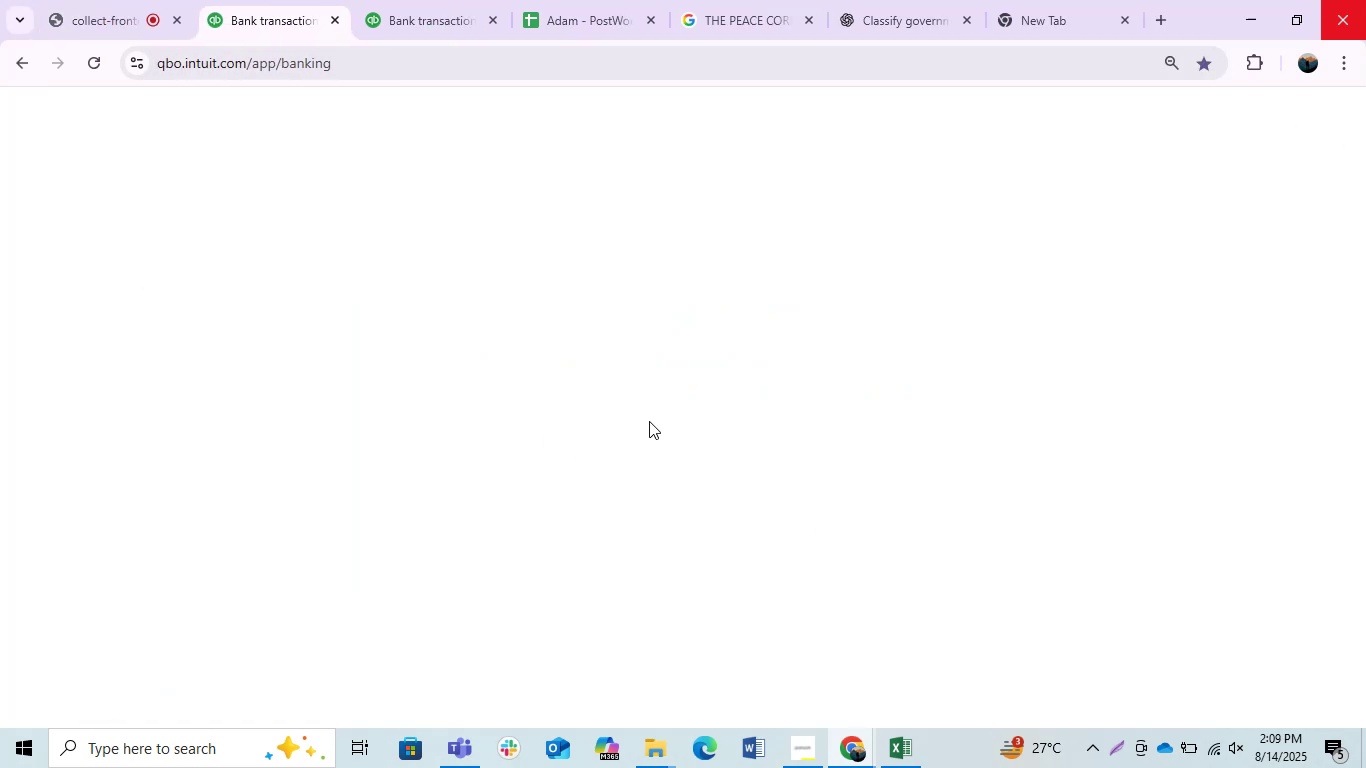 
wait(10.8)
 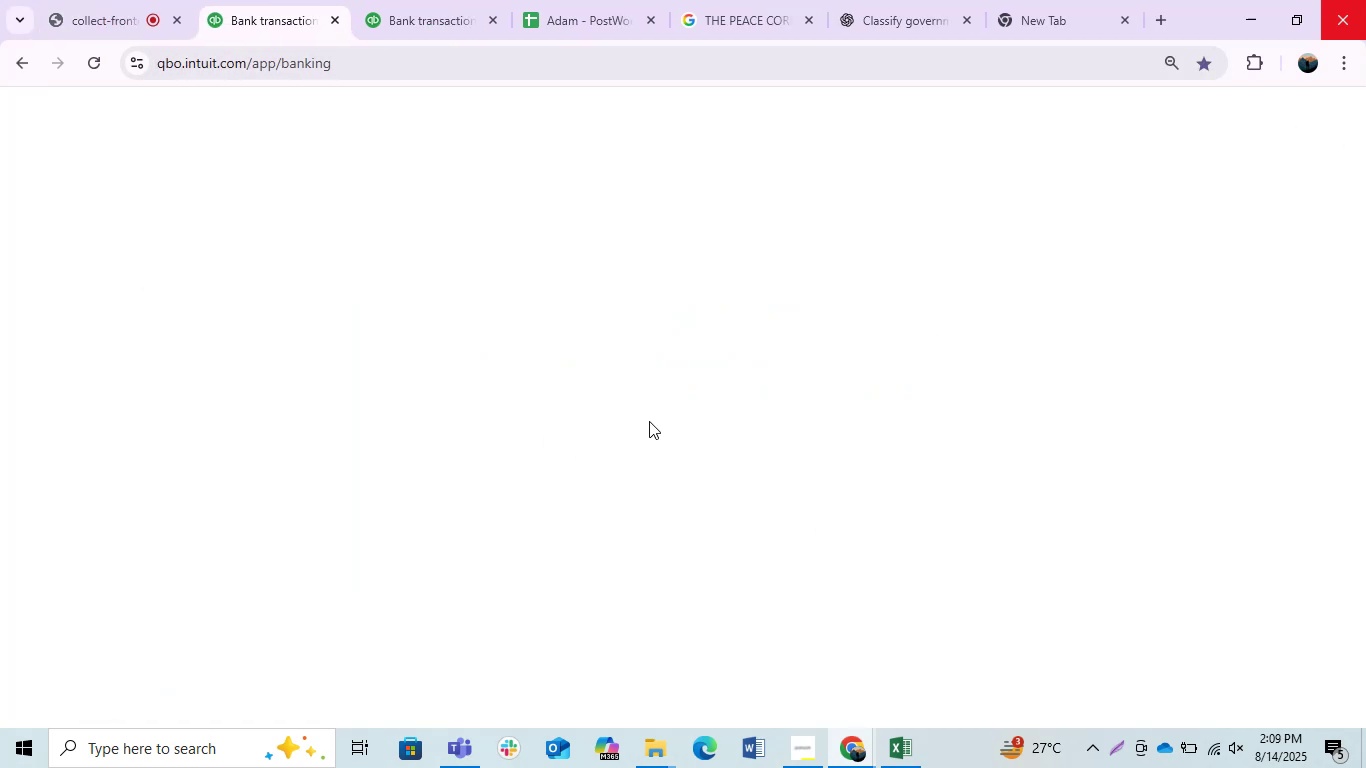 
left_click([410, 0])
 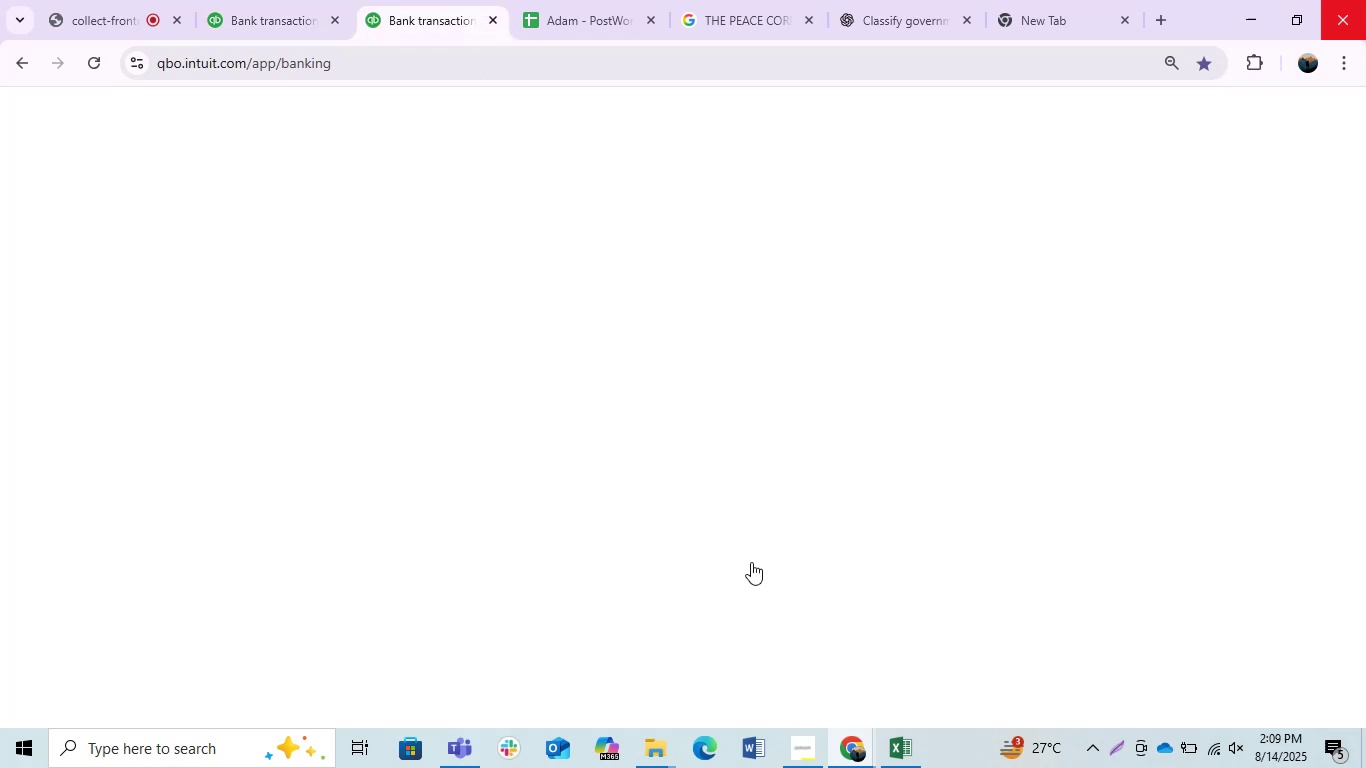 
scroll: coordinate [756, 574], scroll_direction: down, amount: 6.0
 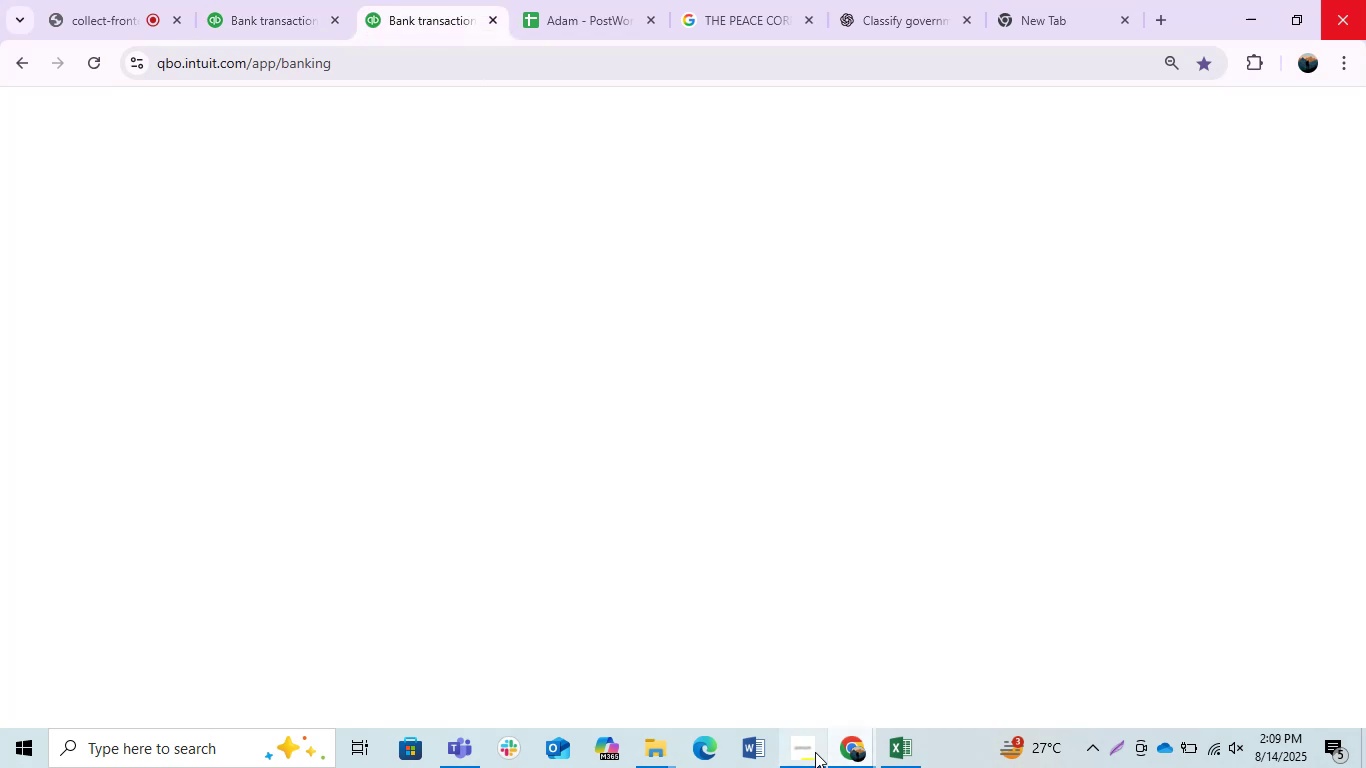 
left_click([814, 752])
 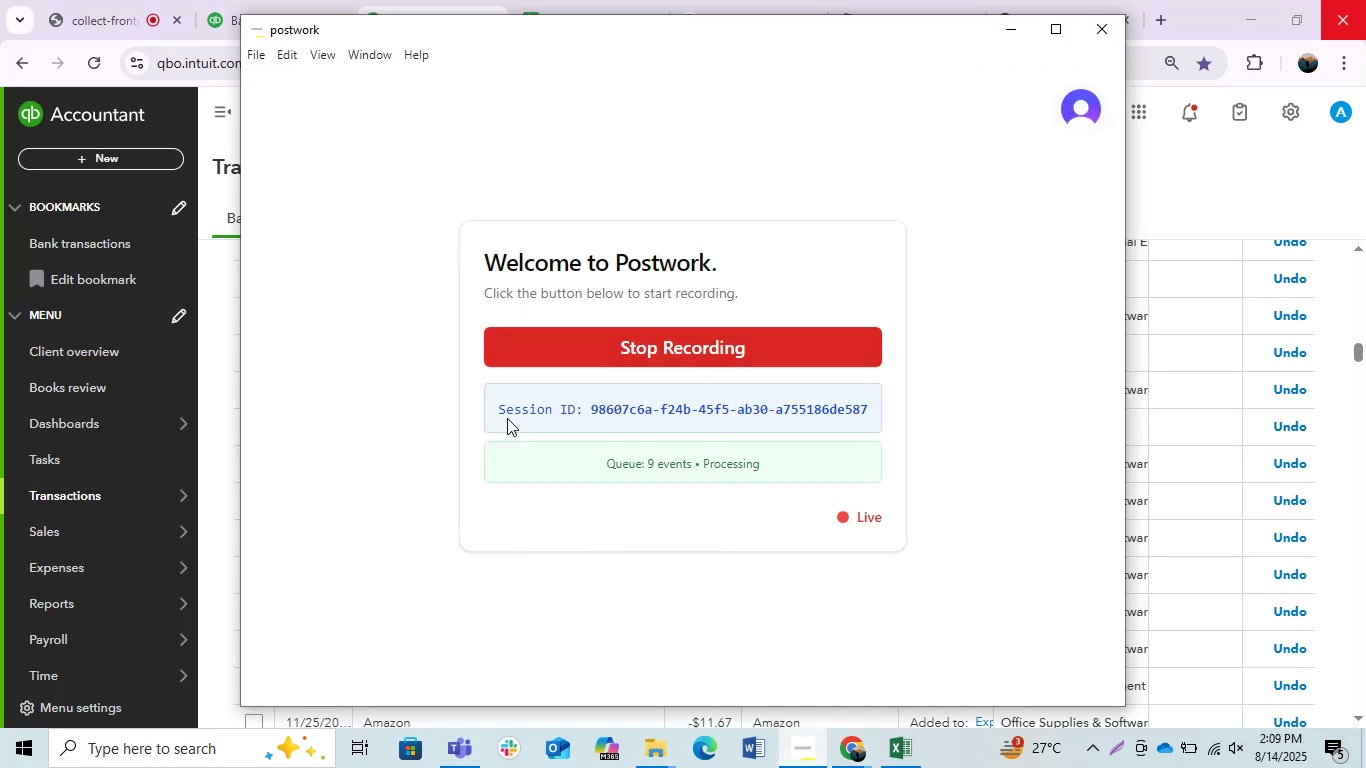 
left_click_drag(start_coordinate=[497, 413], to_coordinate=[866, 412])
 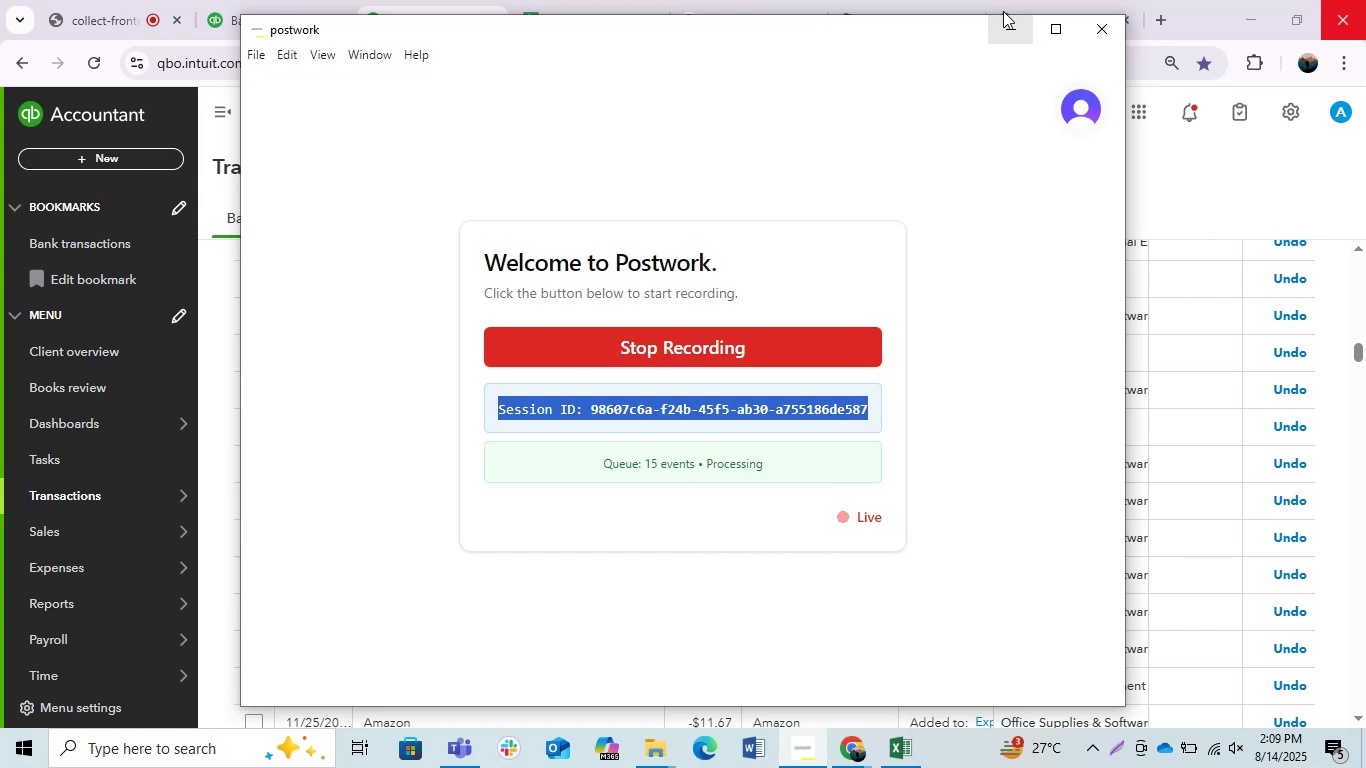 
key(Control+C)
 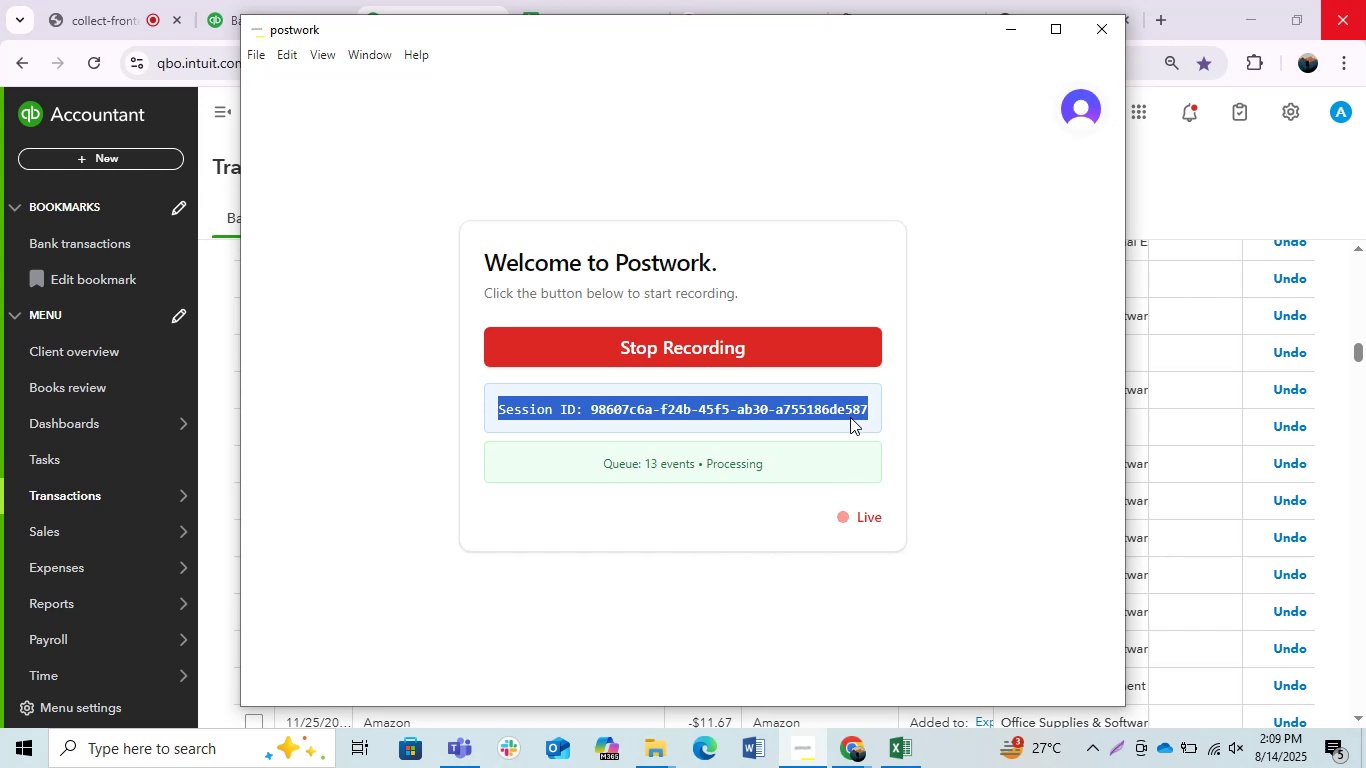 
key(Control+C)
 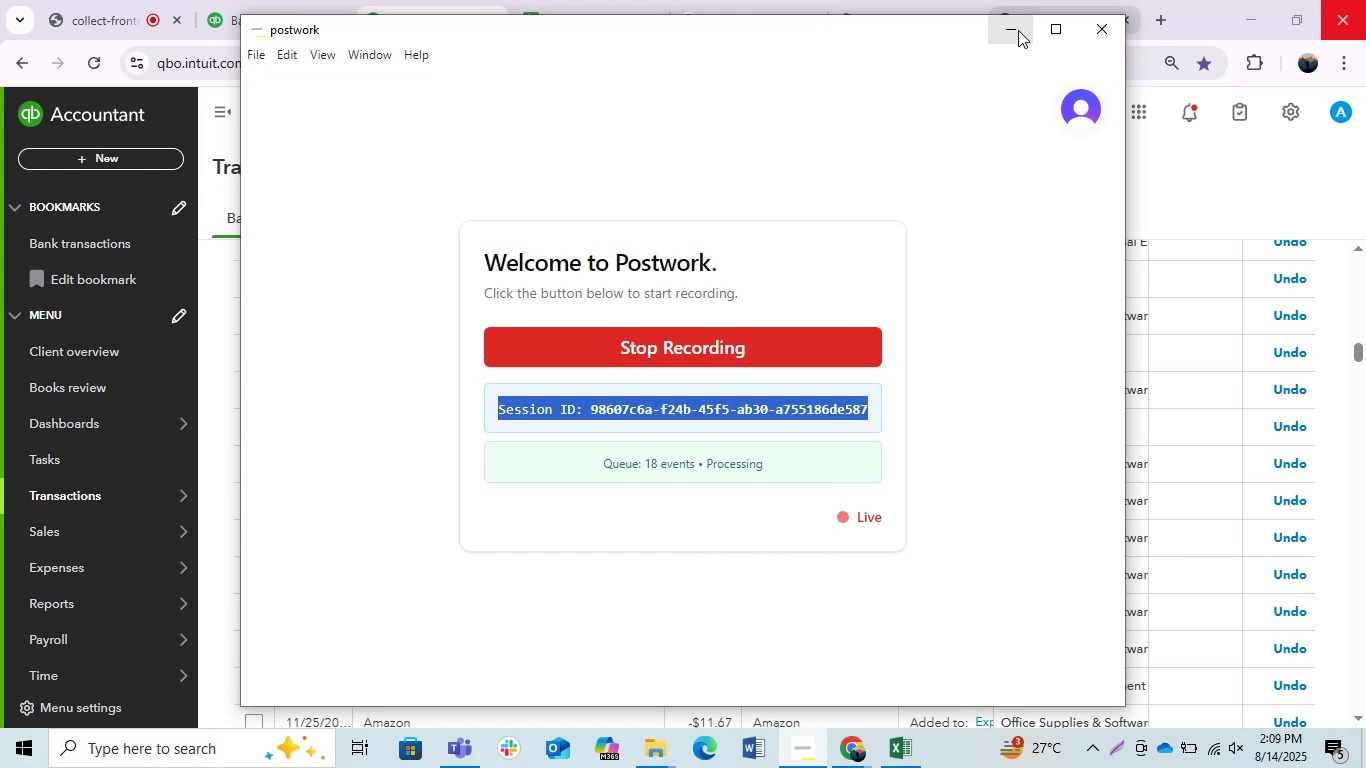 
left_click([1018, 30])
 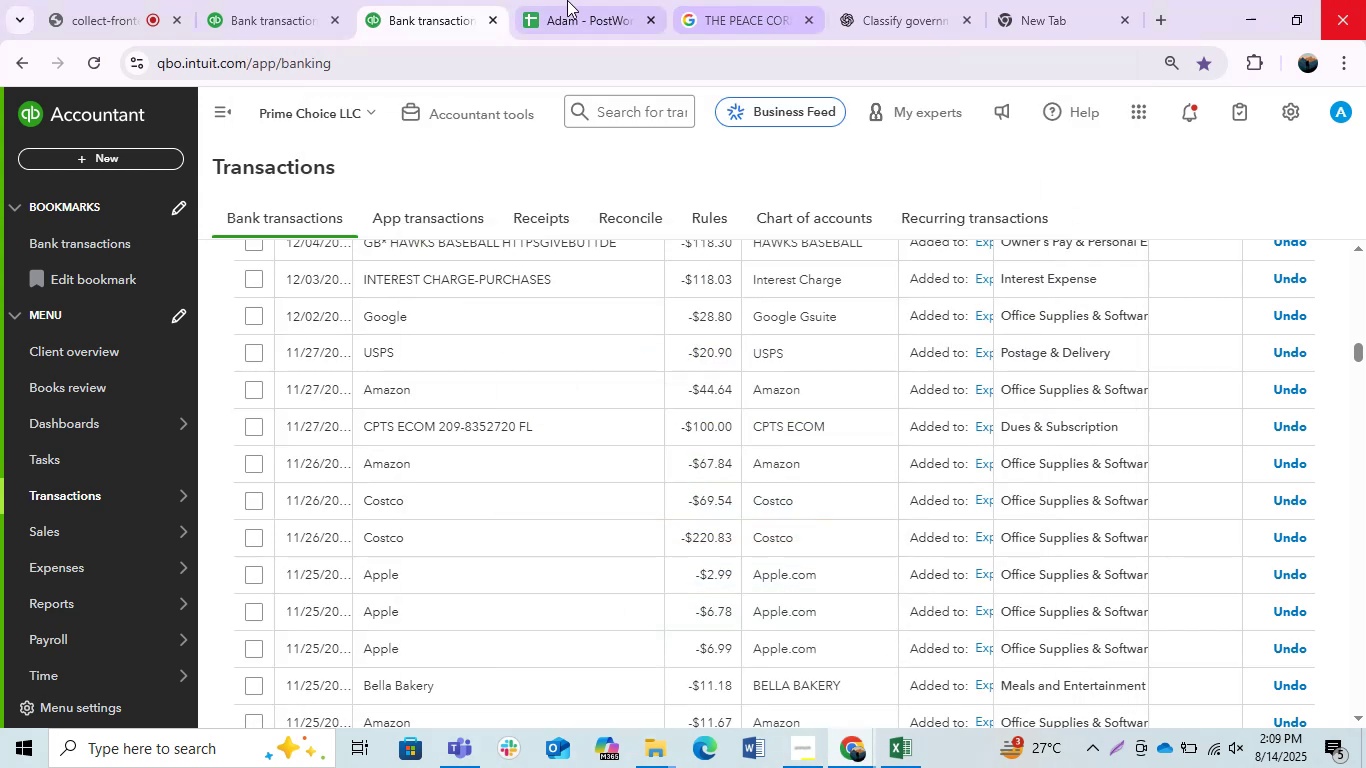 
left_click([565, 0])
 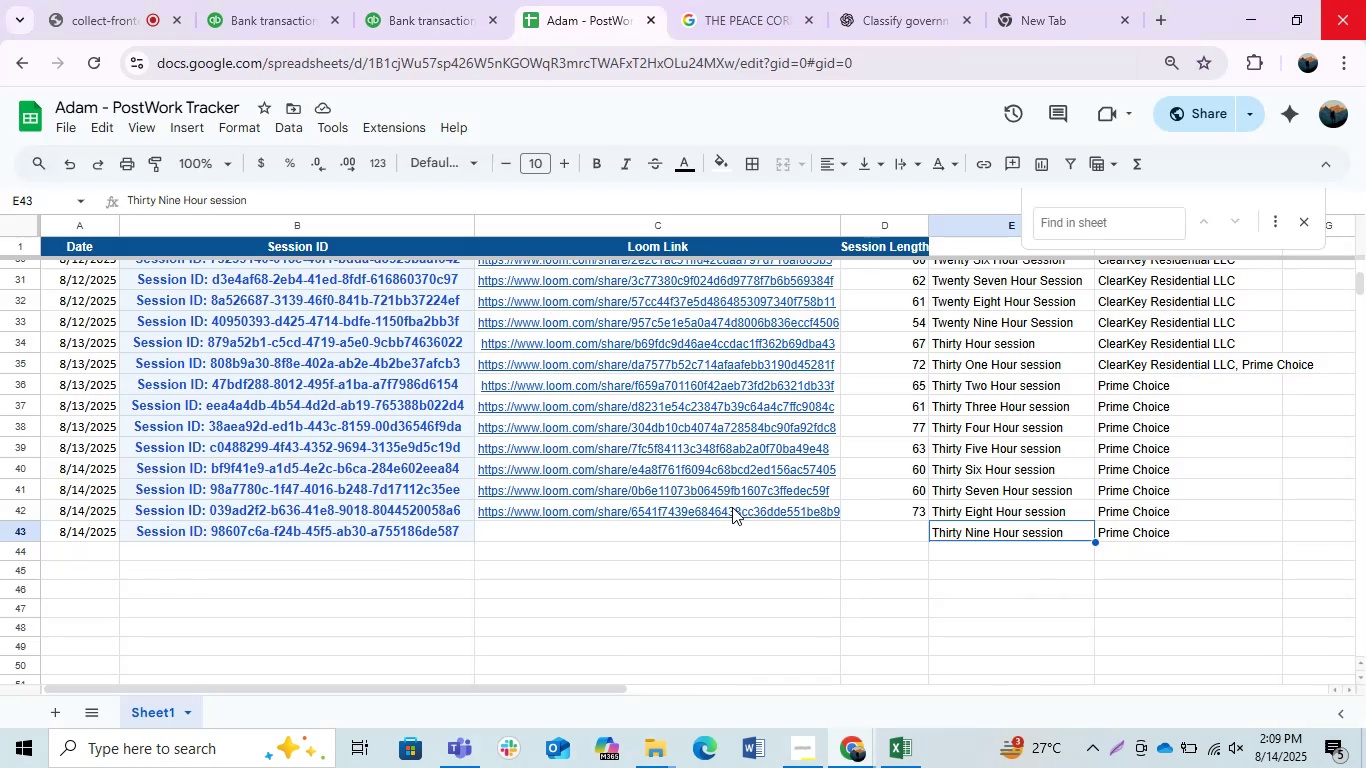 
left_click([586, 584])
 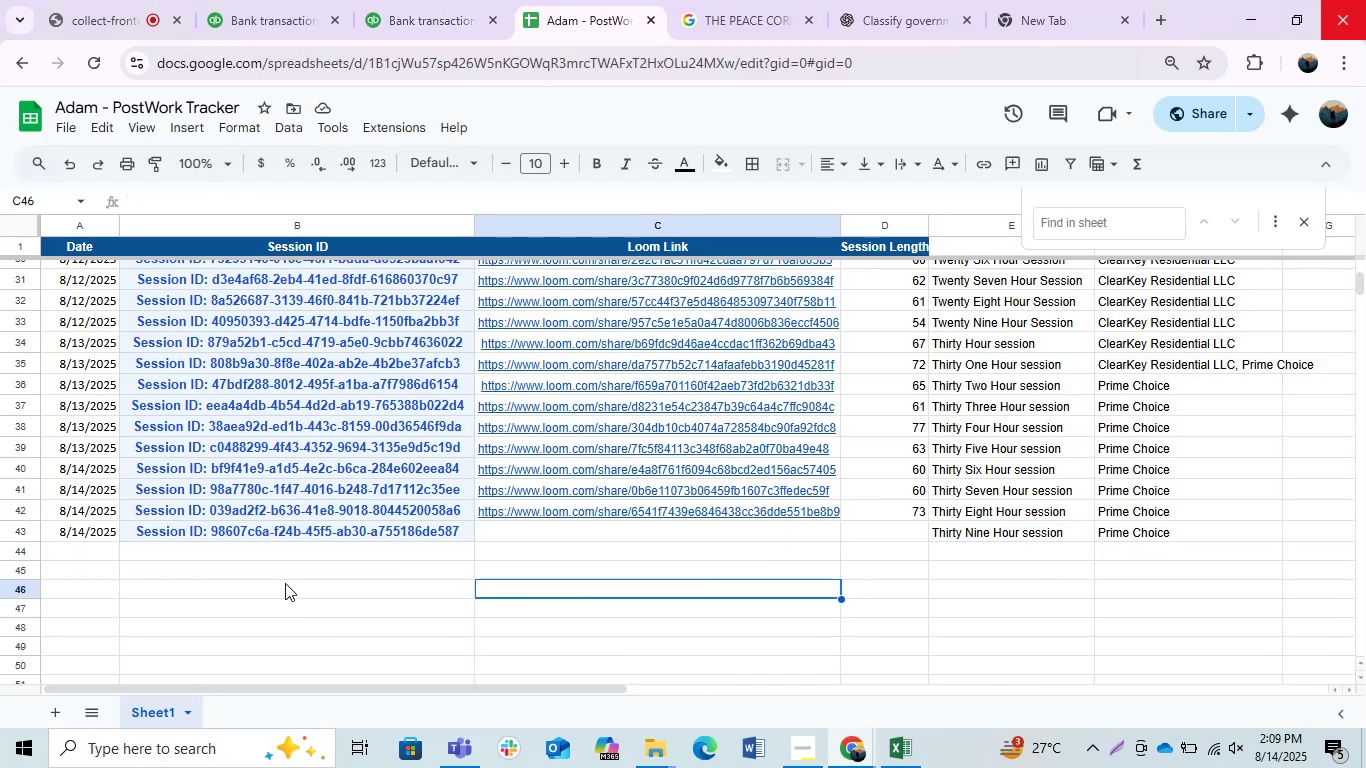 
left_click([285, 583])
 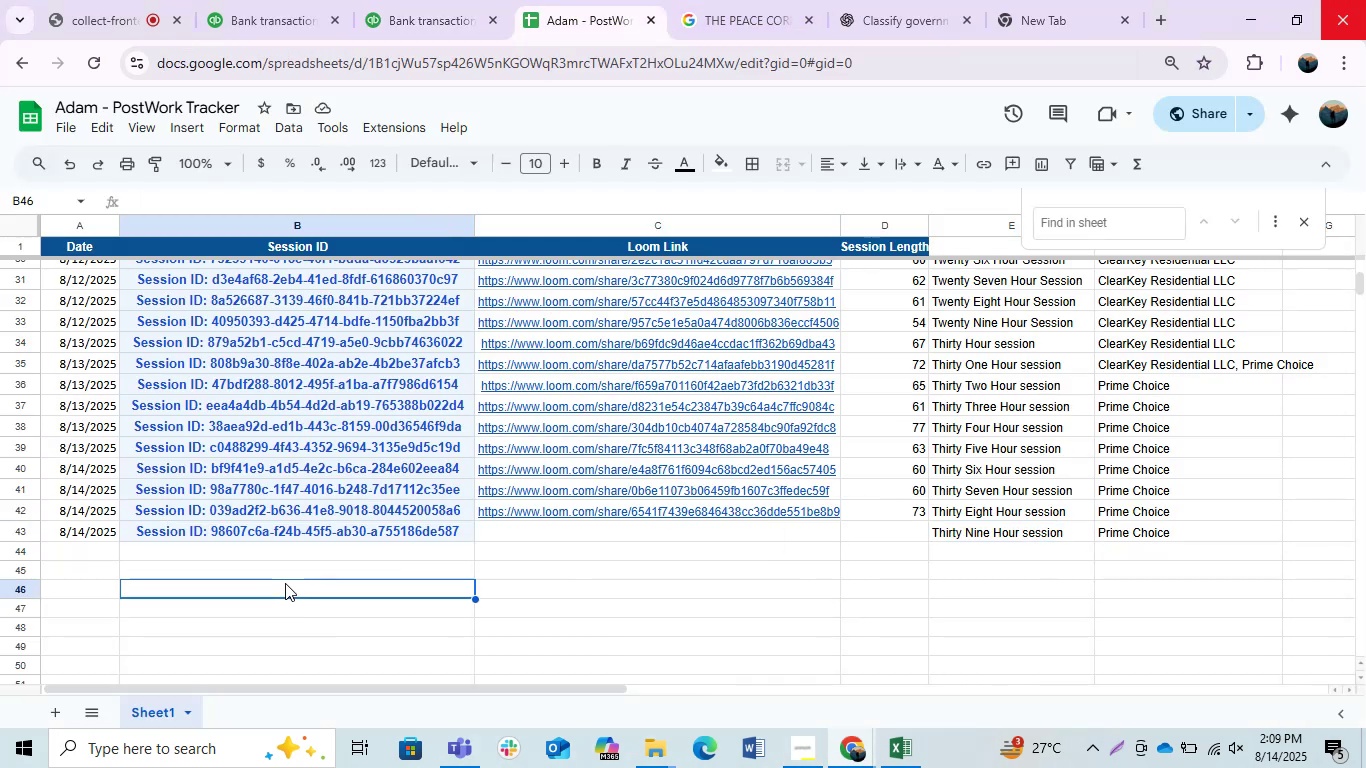 
key(Control+ControlLeft)
 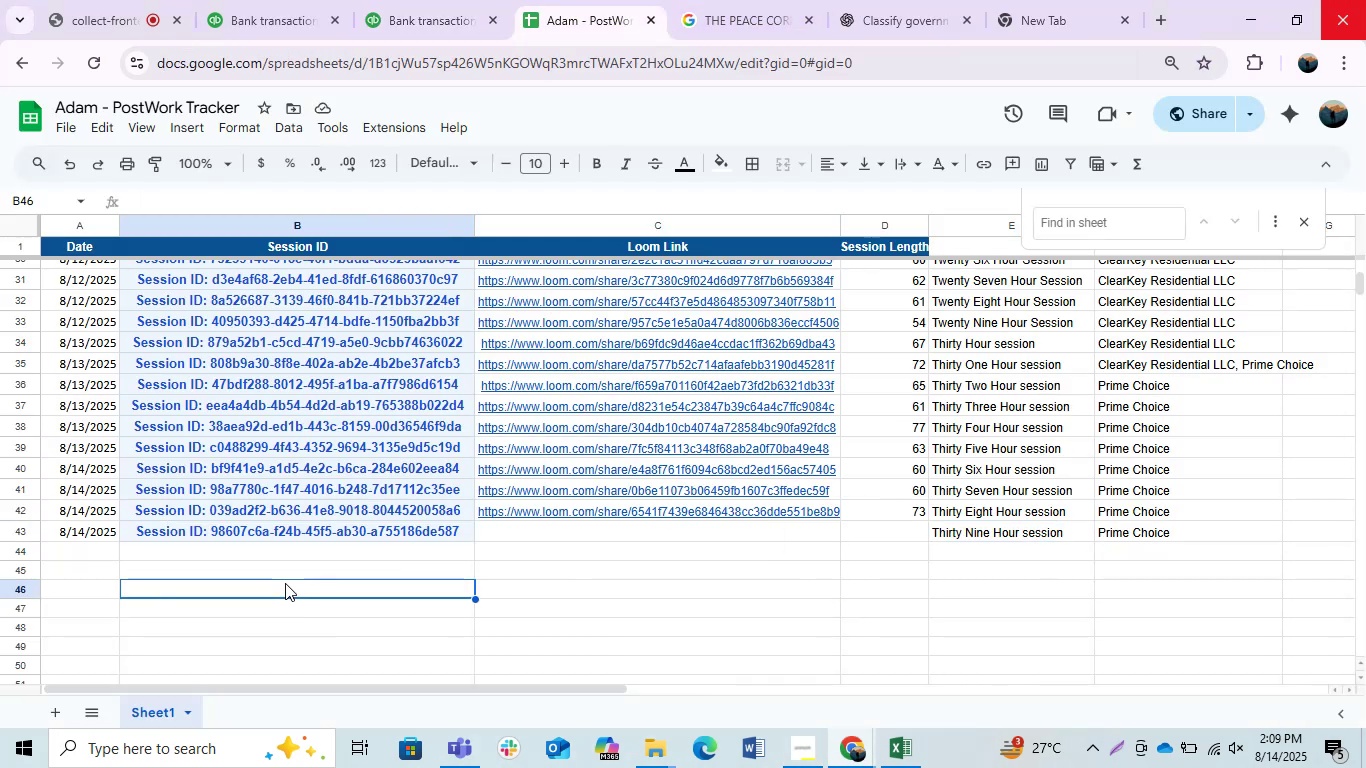 
key(Control+V)
 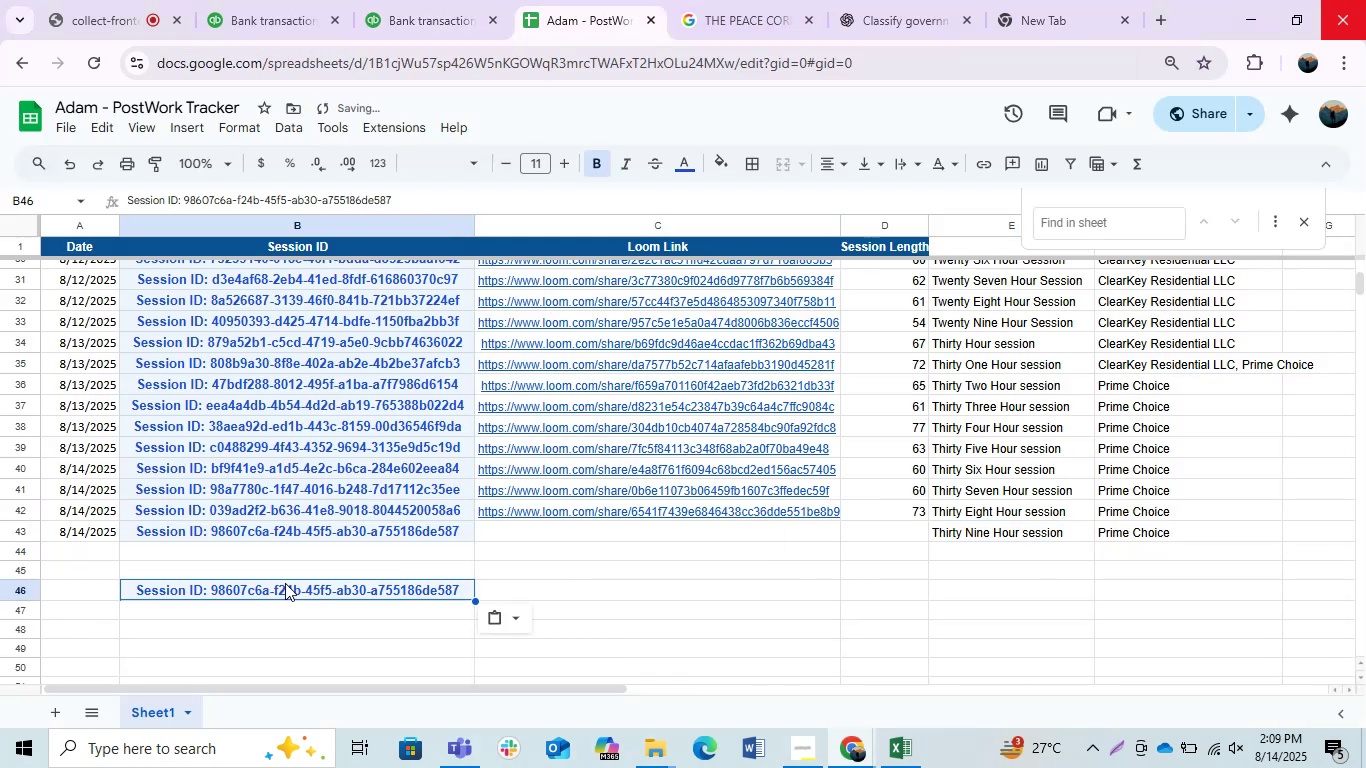 
key(Delete)
 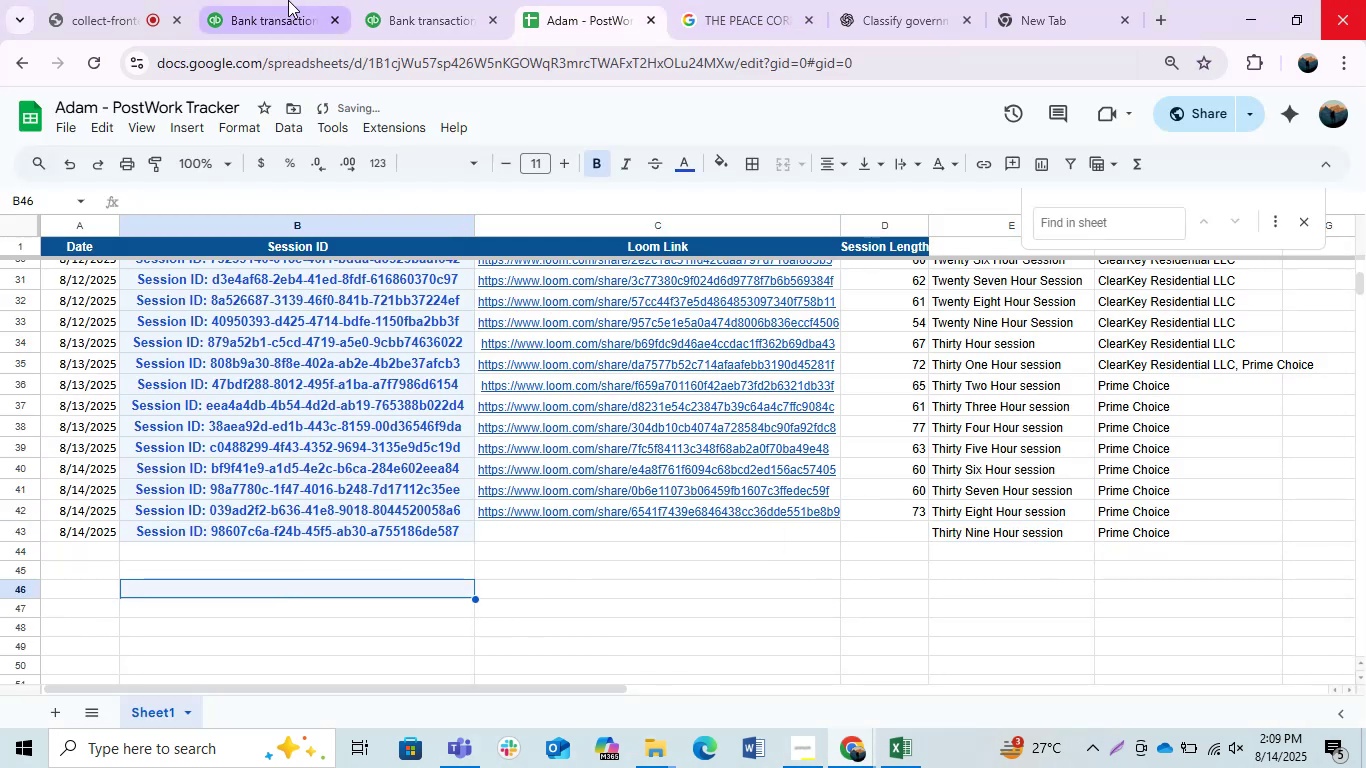 
left_click([286, 0])
 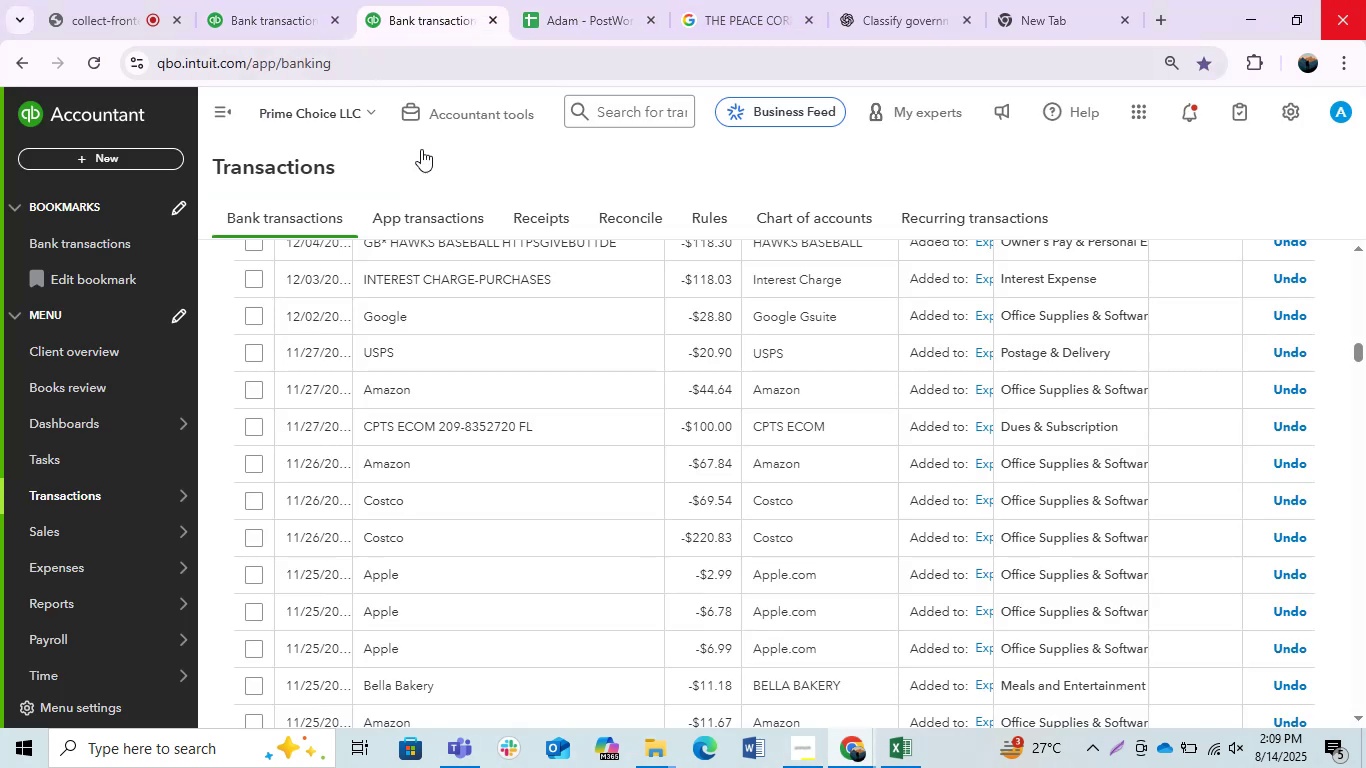 
scroll: coordinate [298, 347], scroll_direction: up, amount: 12.0
 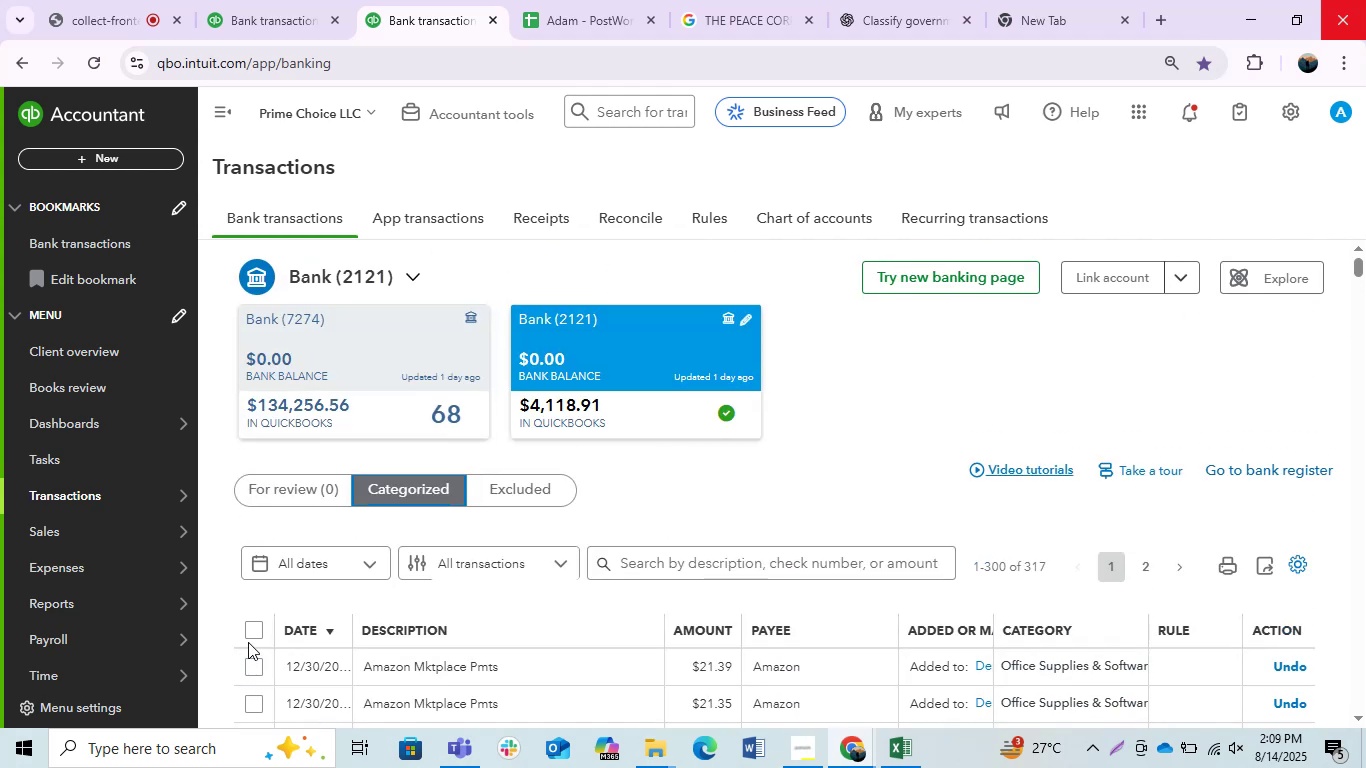 
left_click([259, 629])
 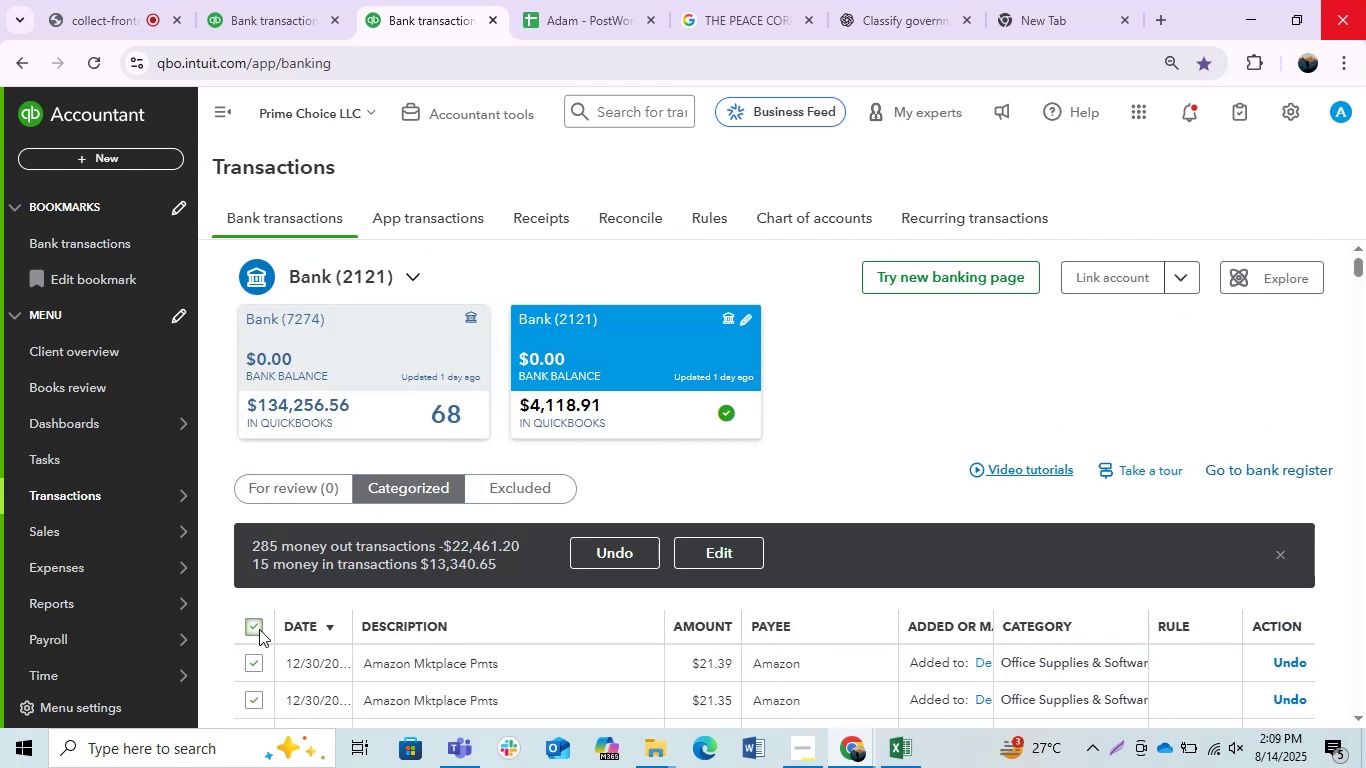 
left_click([606, 558])
 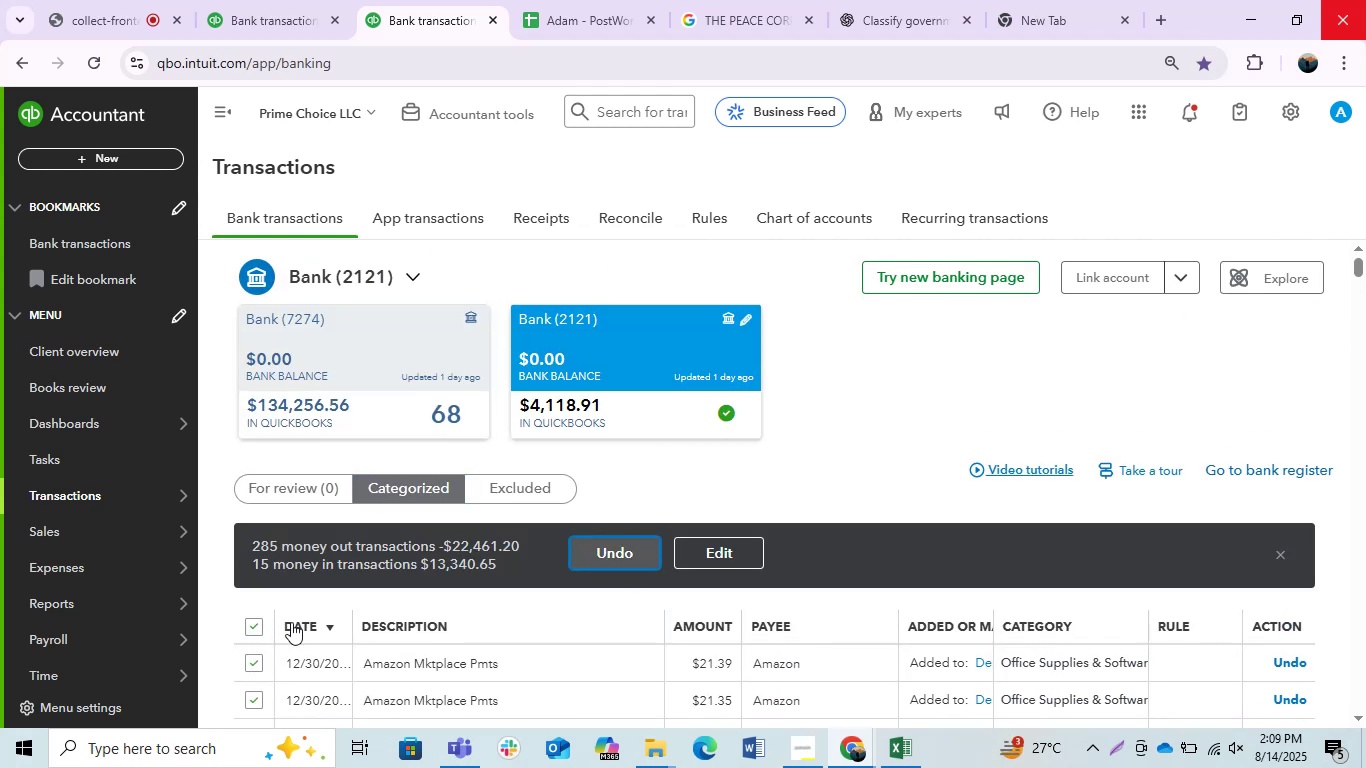 
left_click([288, 0])
 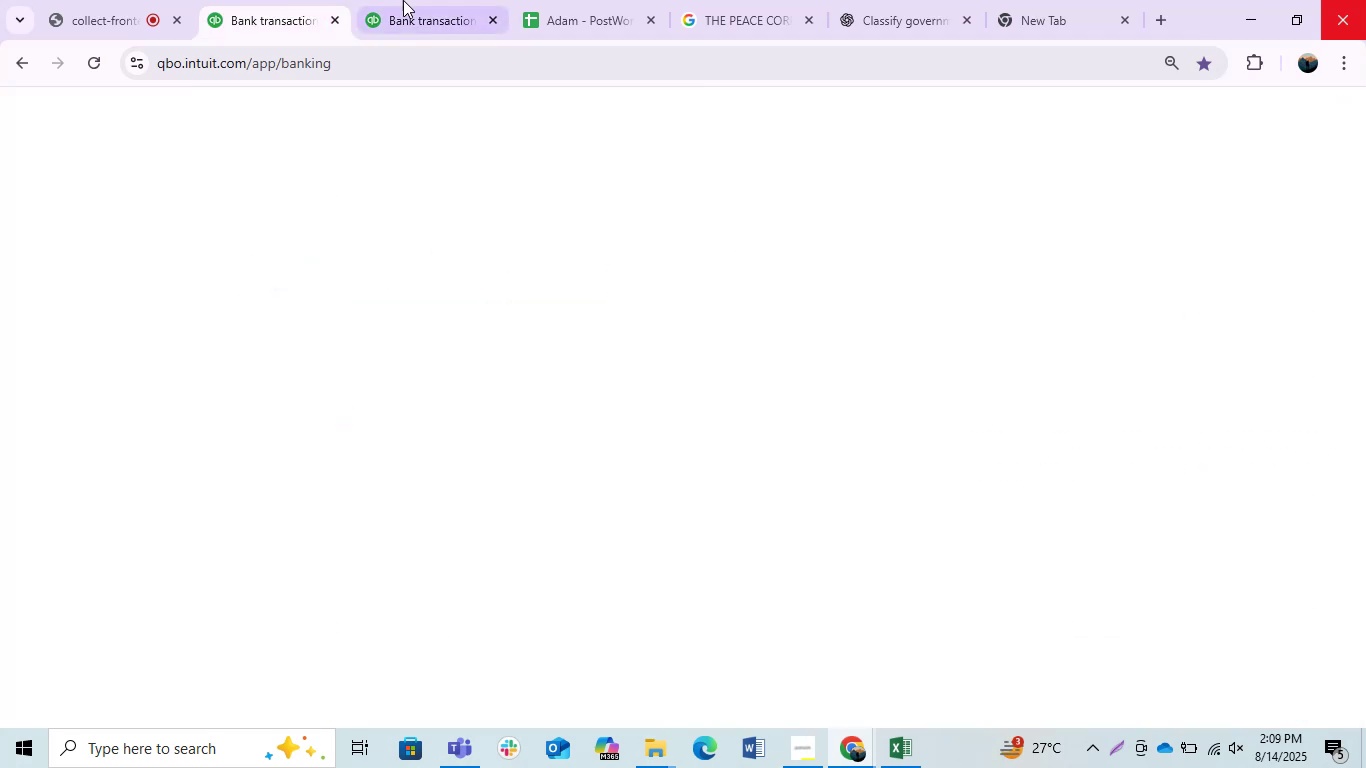 
left_click([403, 0])
 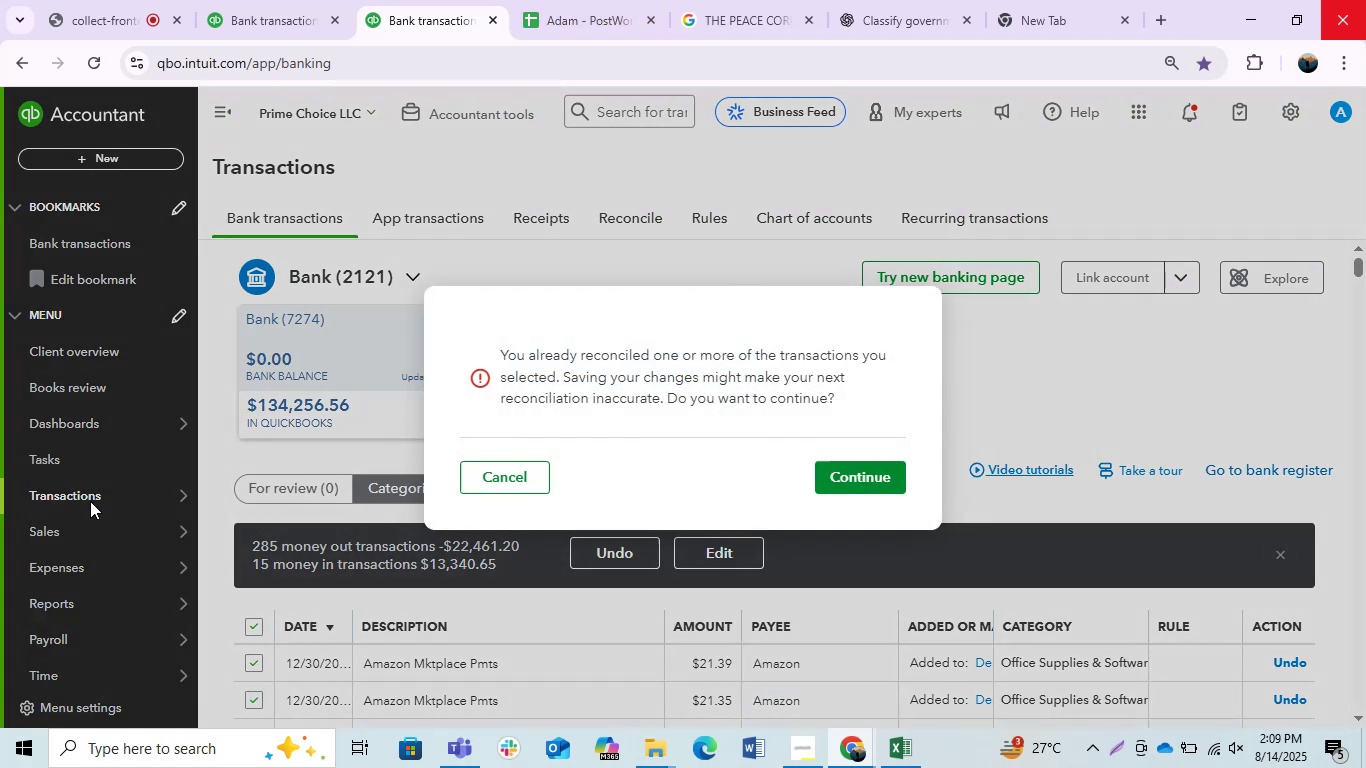 
left_click([855, 477])
 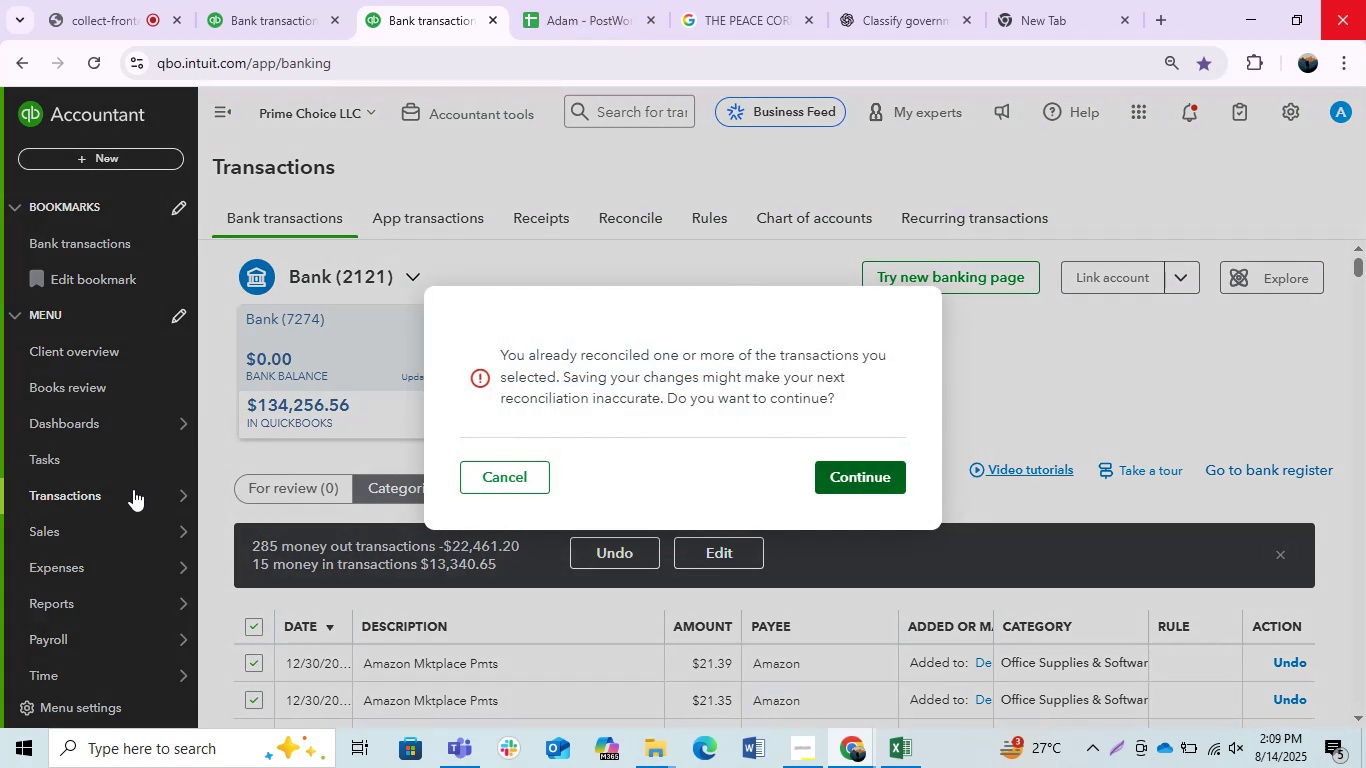 
left_click([313, 0])
 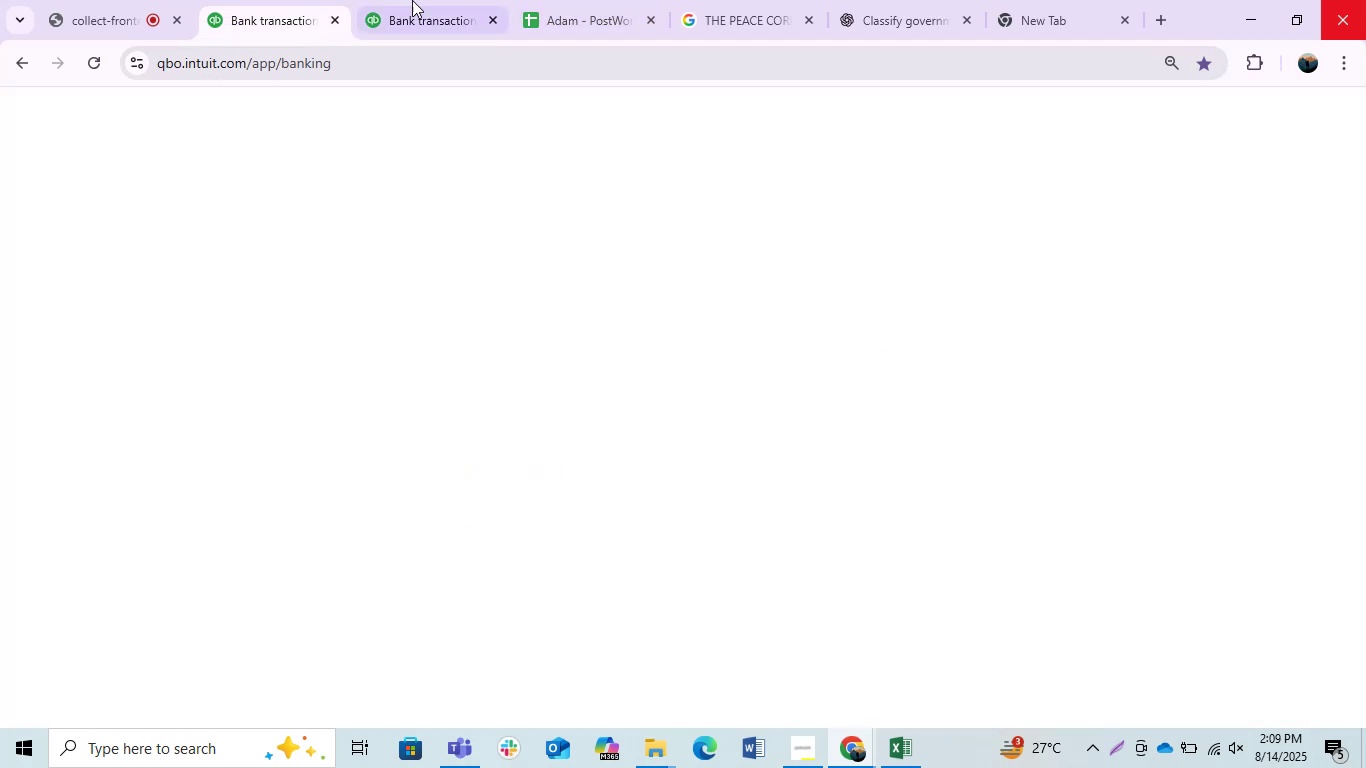 
left_click([447, 0])
 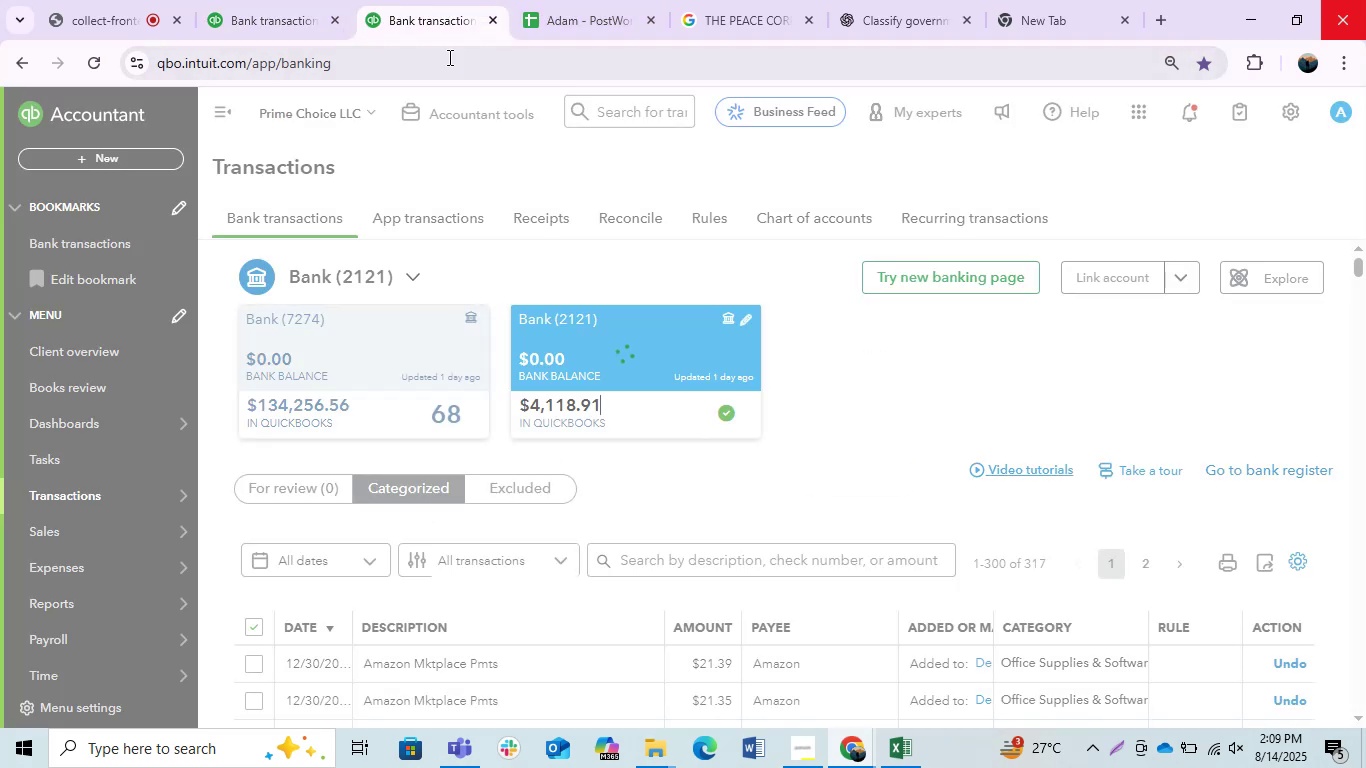 
right_click([435, 32])
 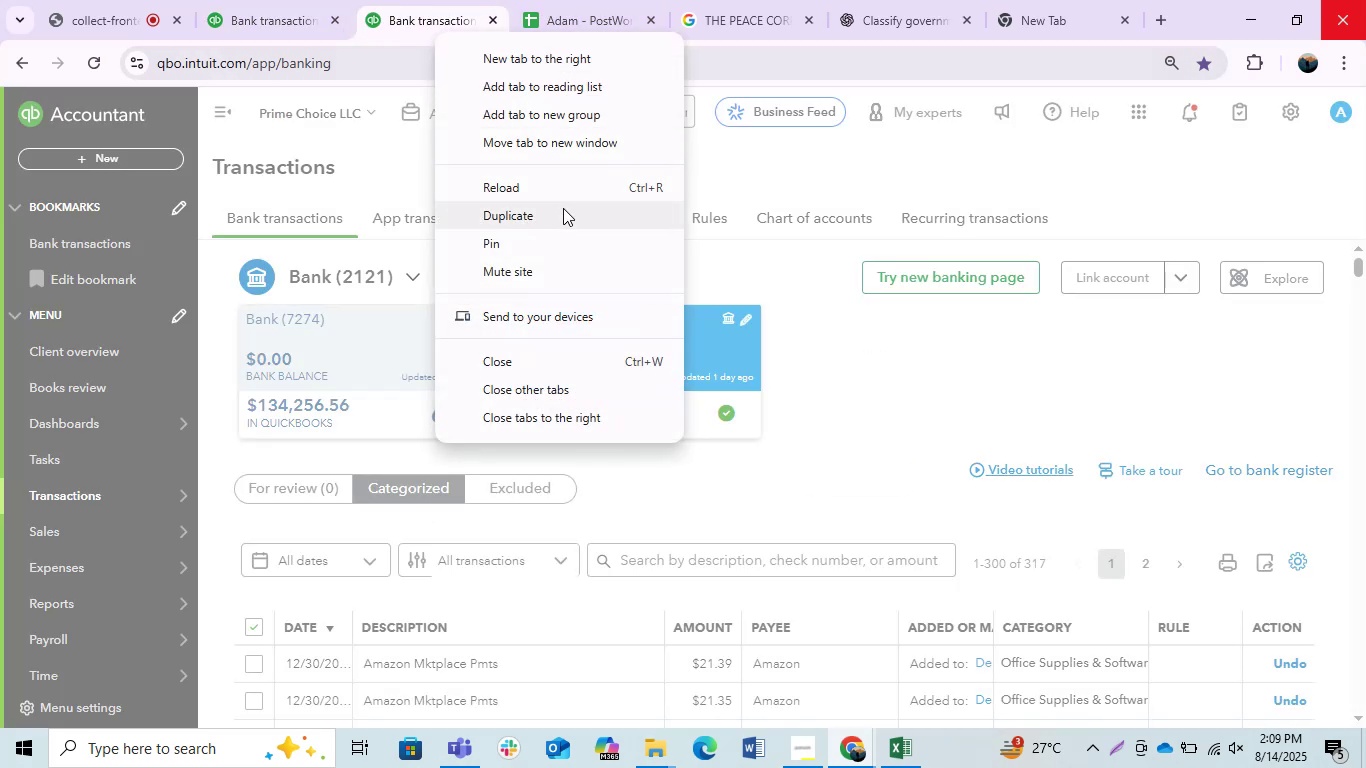 
left_click([560, 224])
 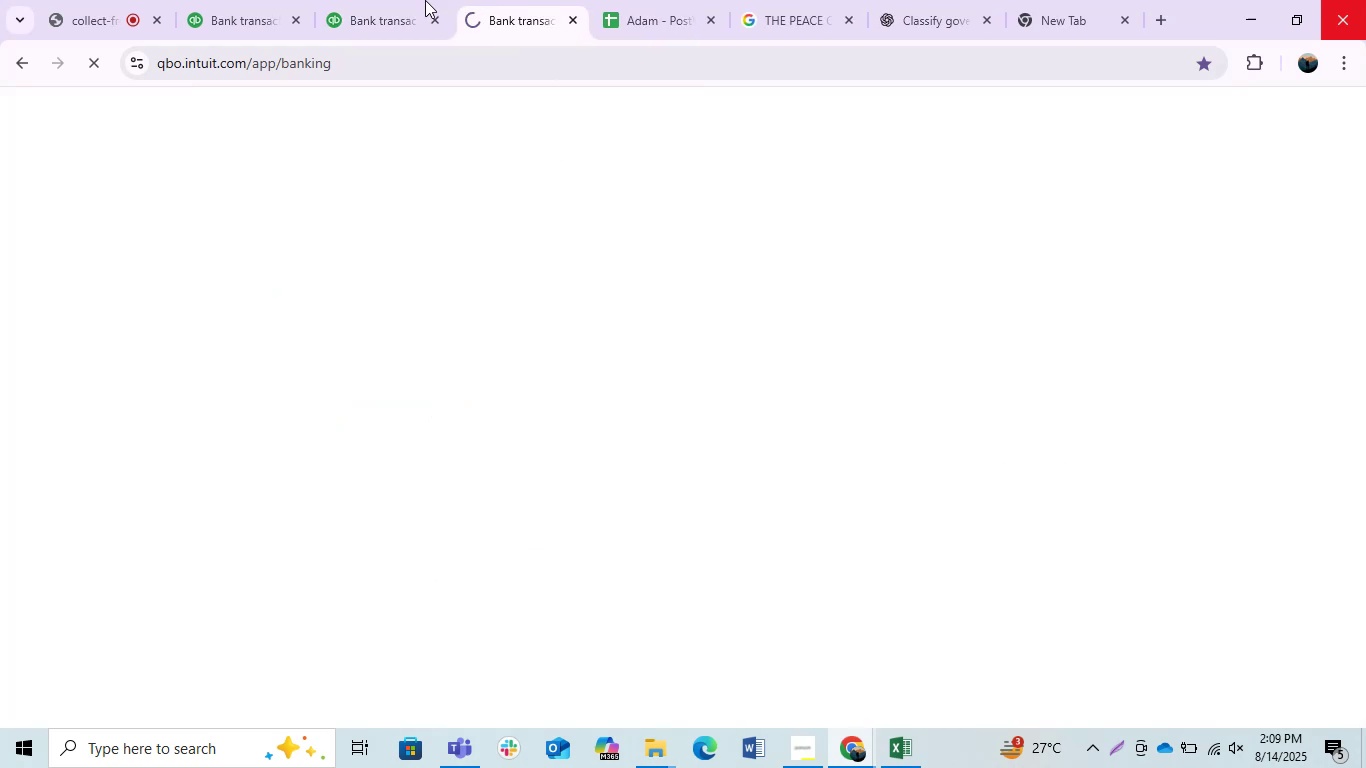 
left_click([384, 0])
 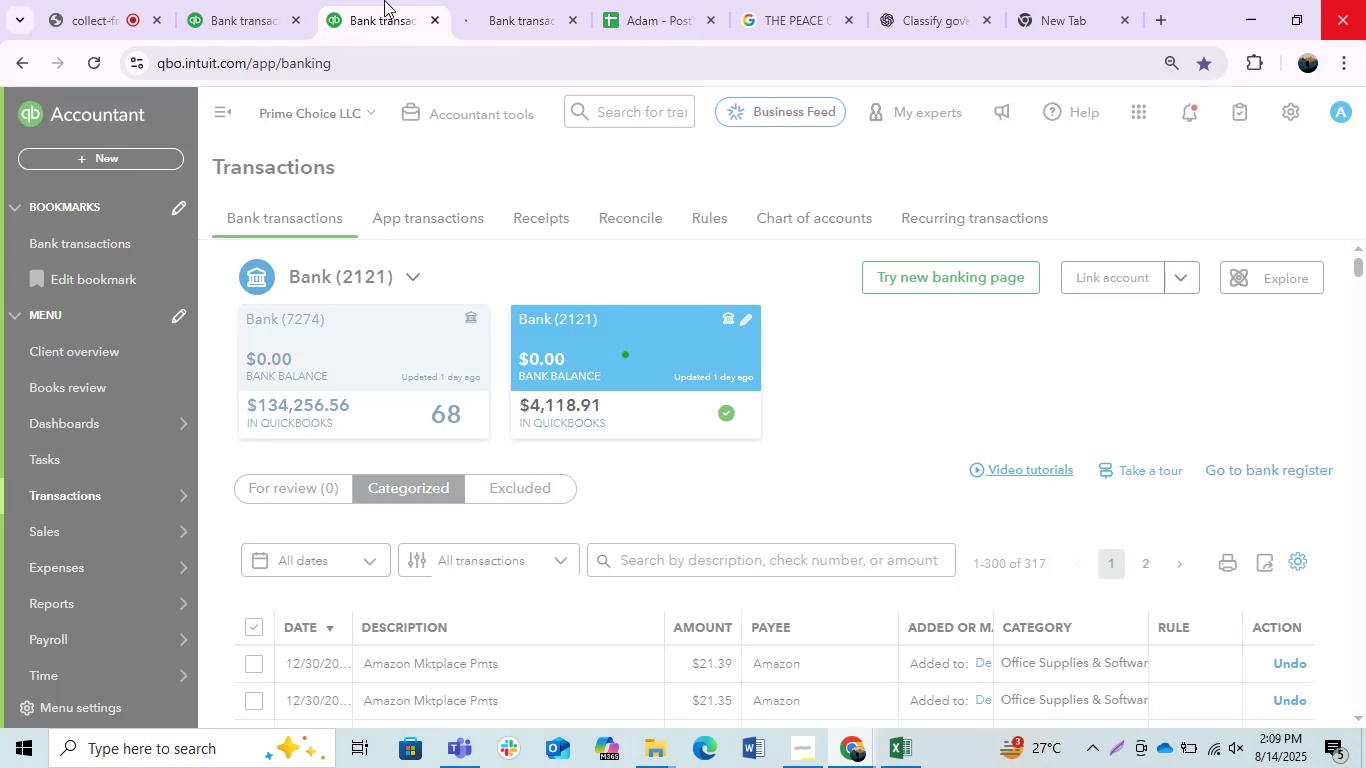 
wait(8.22)
 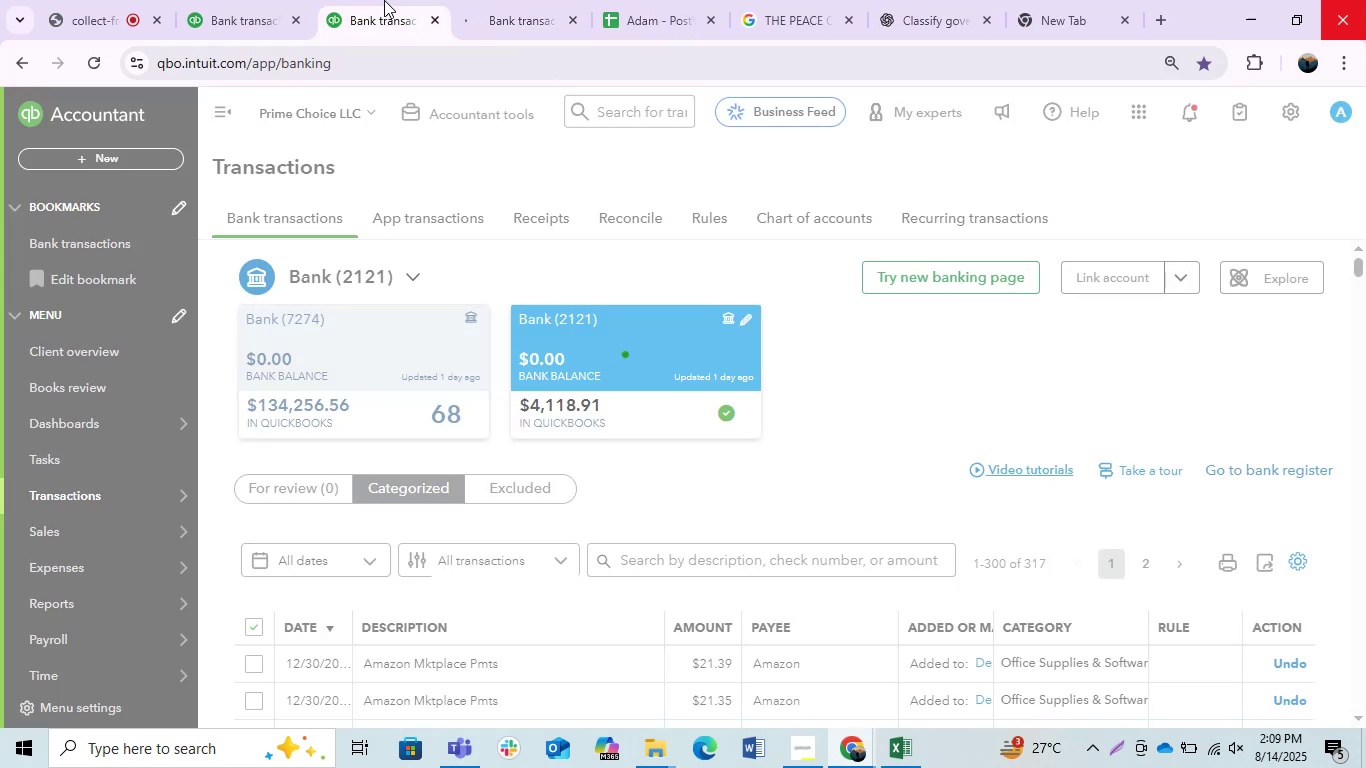 
left_click([228, 0])
 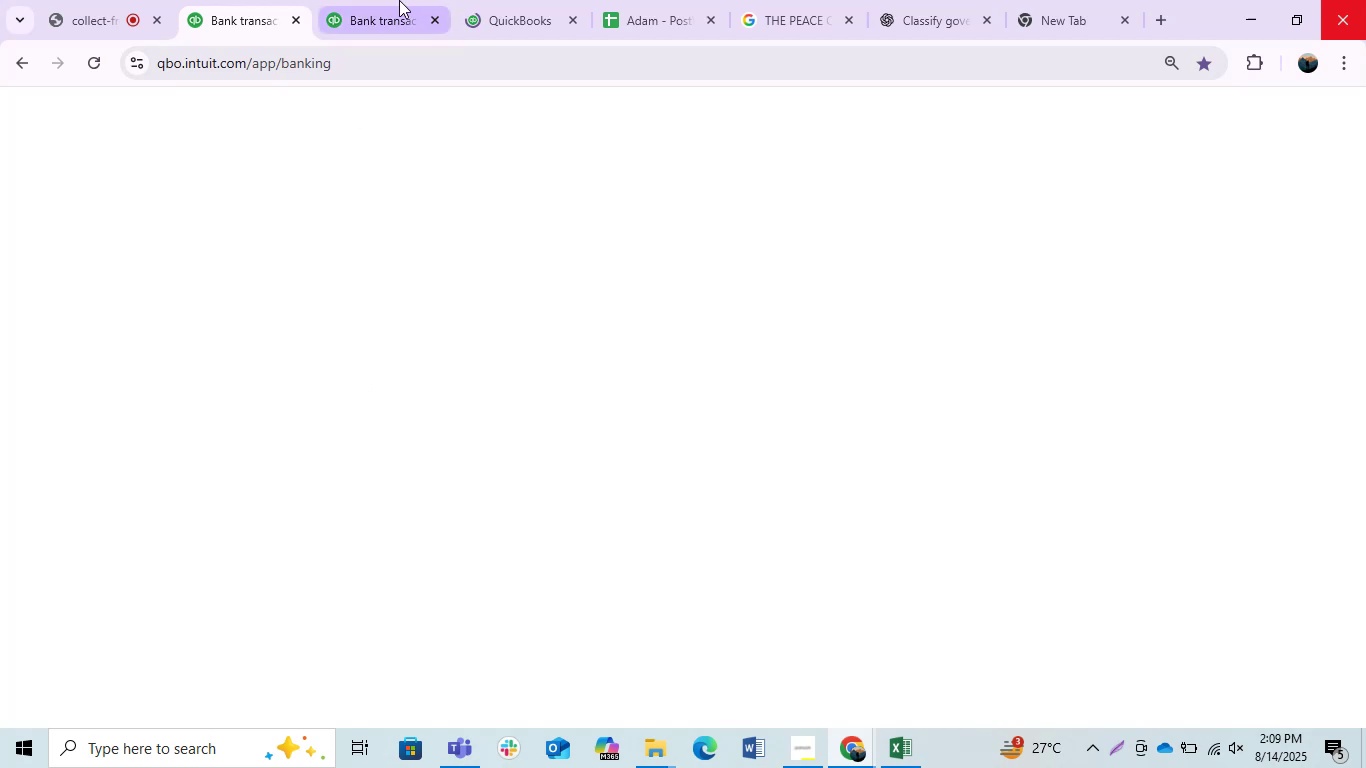 
scroll: coordinate [526, 418], scroll_direction: up, amount: 3.0
 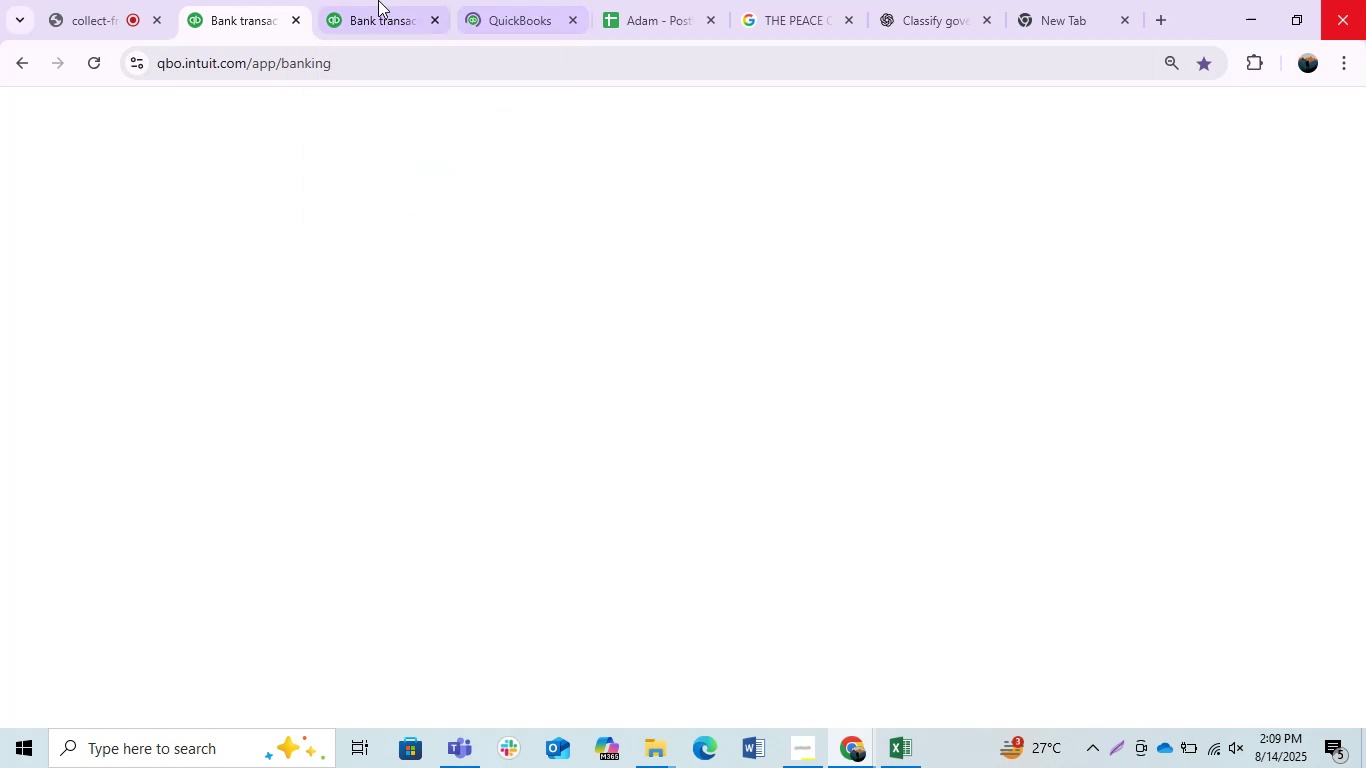 
left_click([374, 0])
 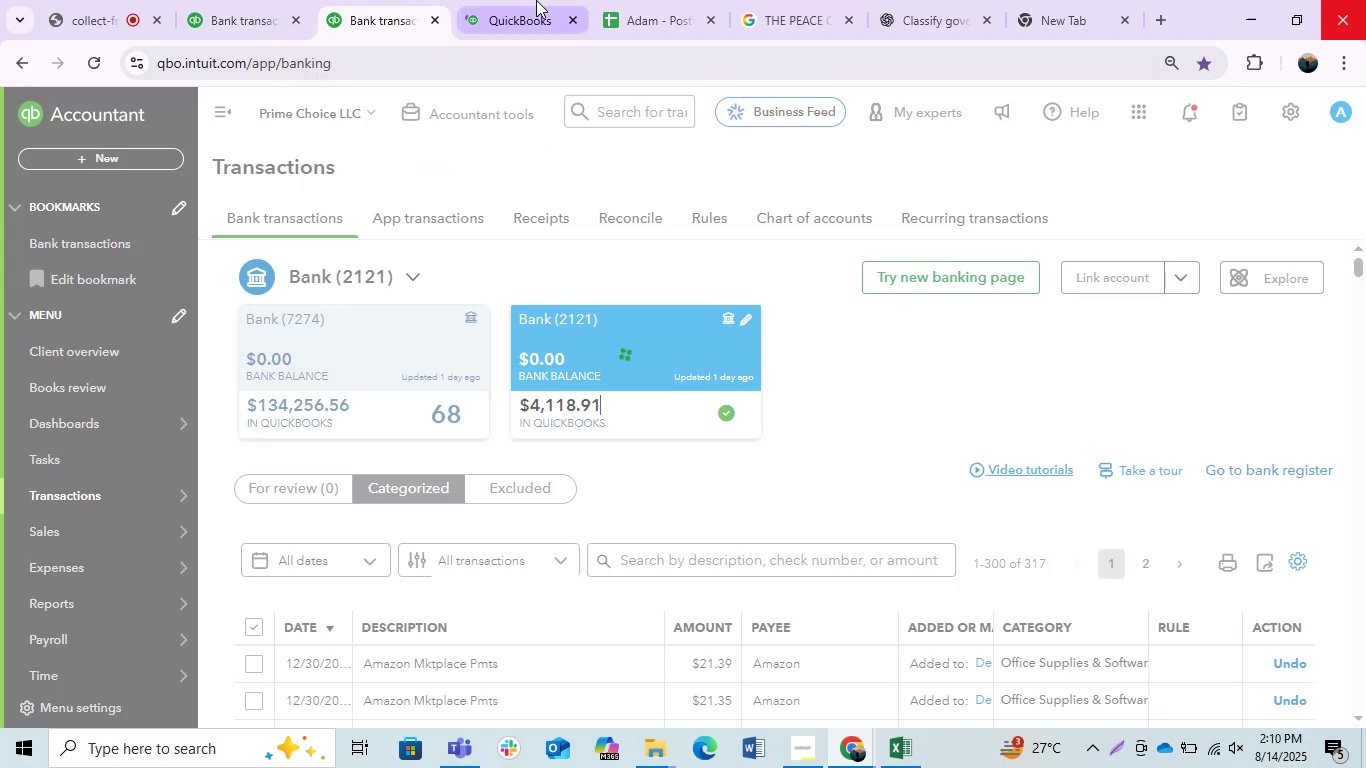 
double_click([536, 0])
 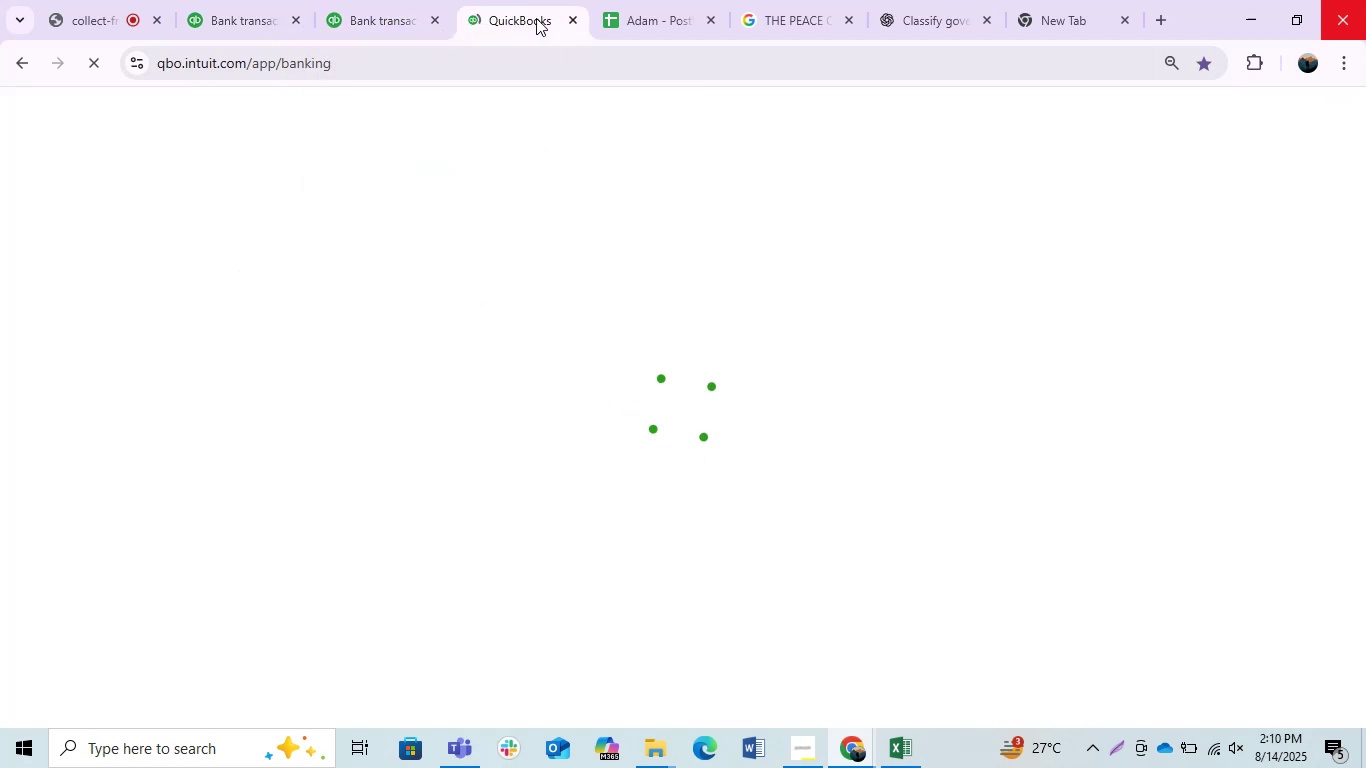 
mouse_move([552, 294])
 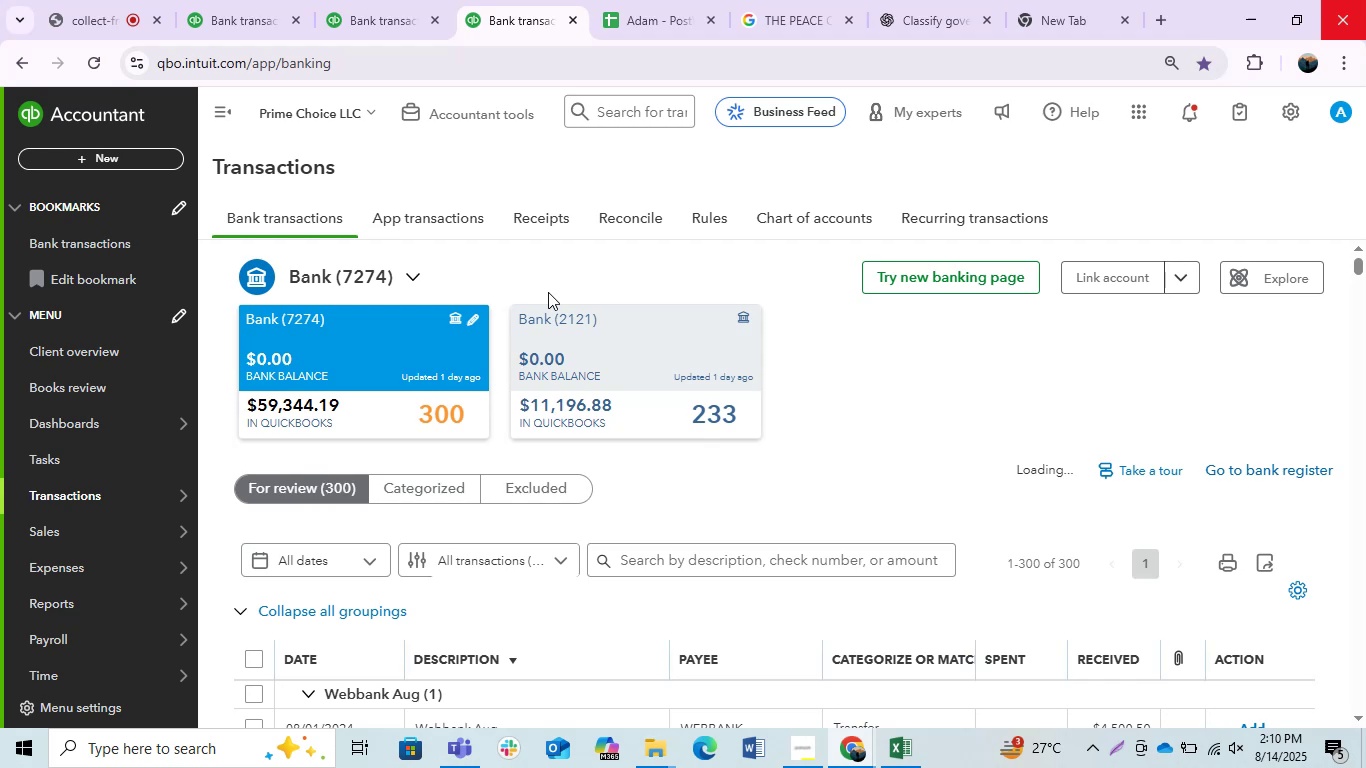 
wait(20.19)
 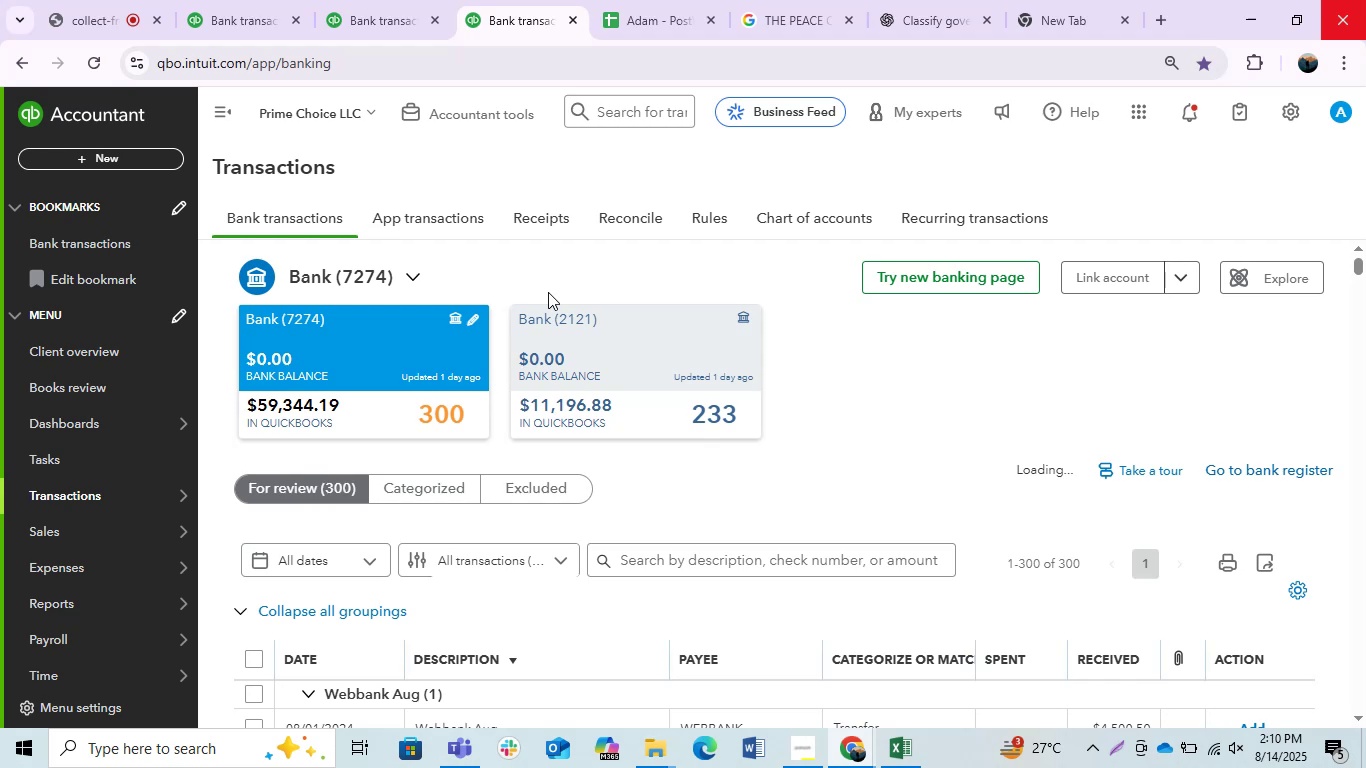 
scroll: coordinate [568, 301], scroll_direction: down, amount: 1.0
 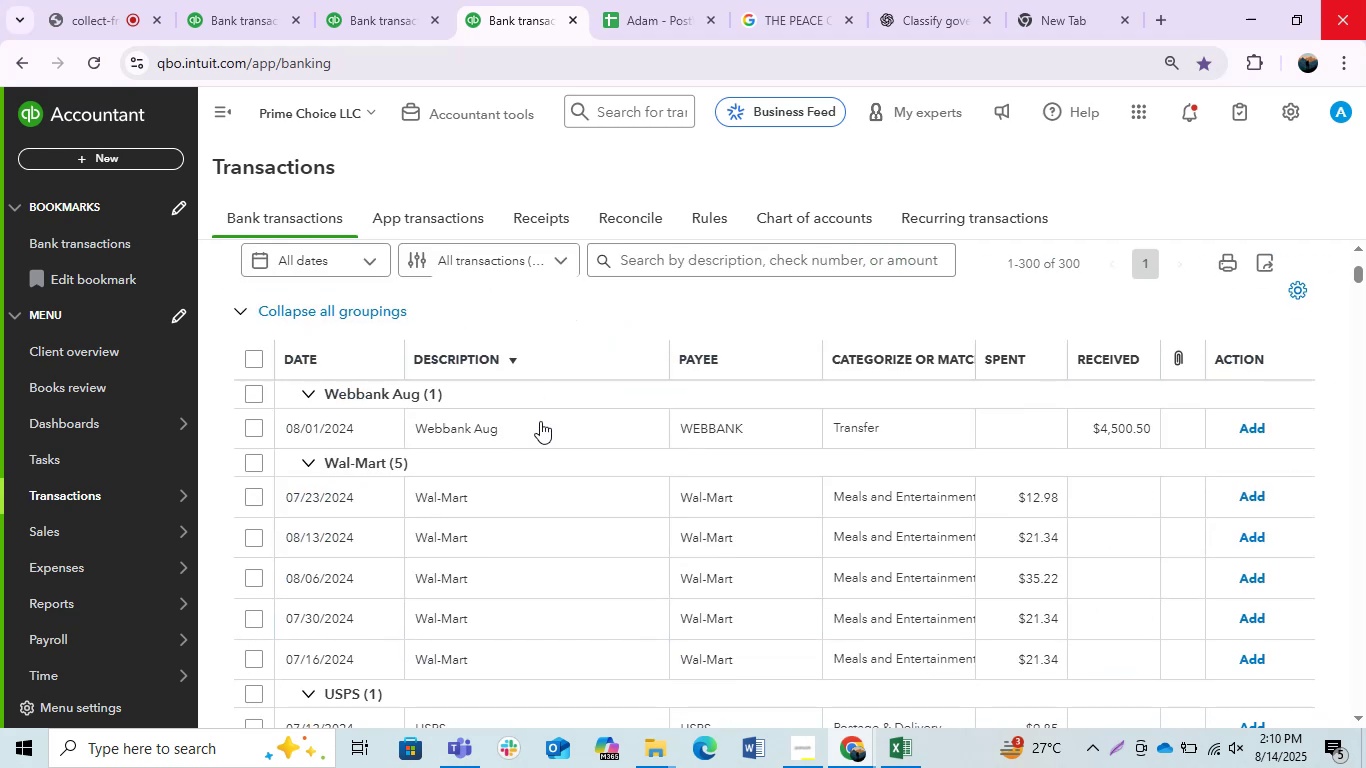 
scroll: coordinate [569, 526], scroll_direction: up, amount: 2.0
 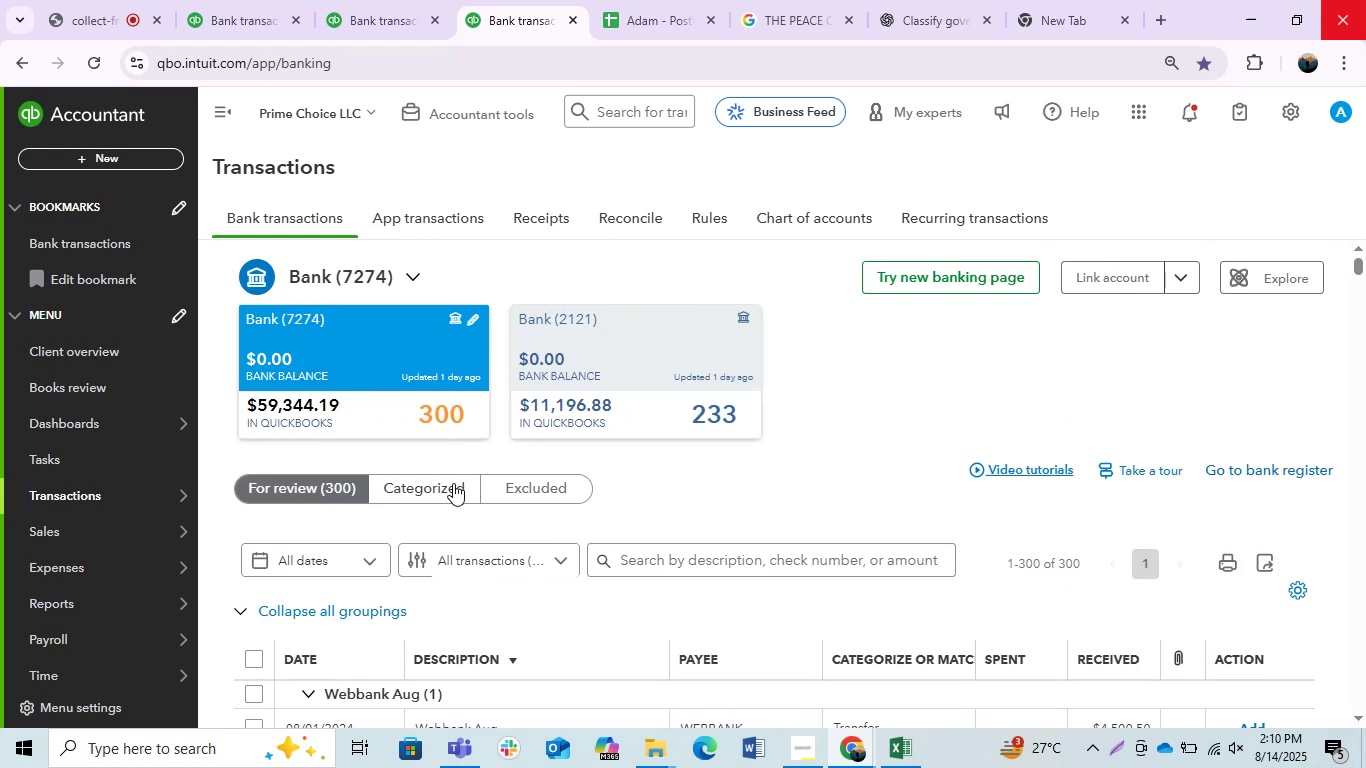 
left_click([445, 491])
 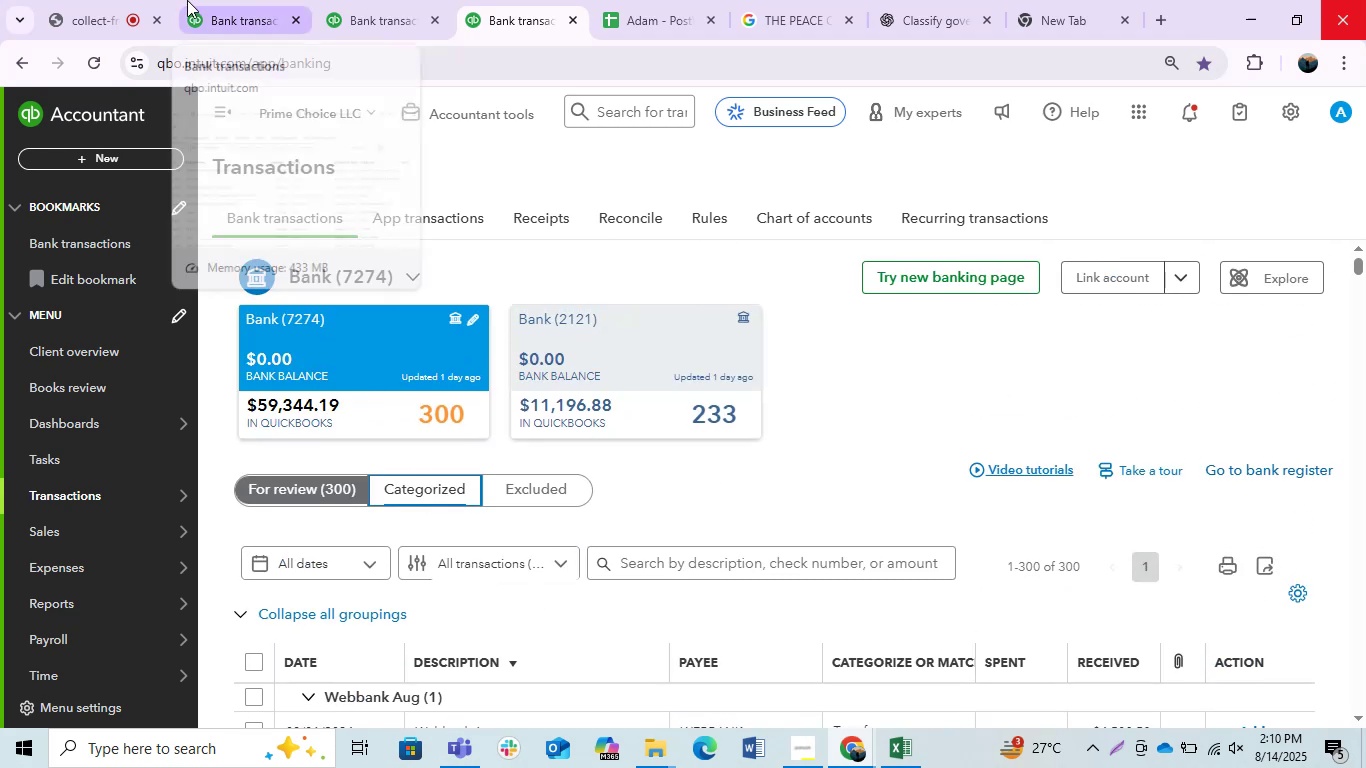 
left_click([262, 0])
 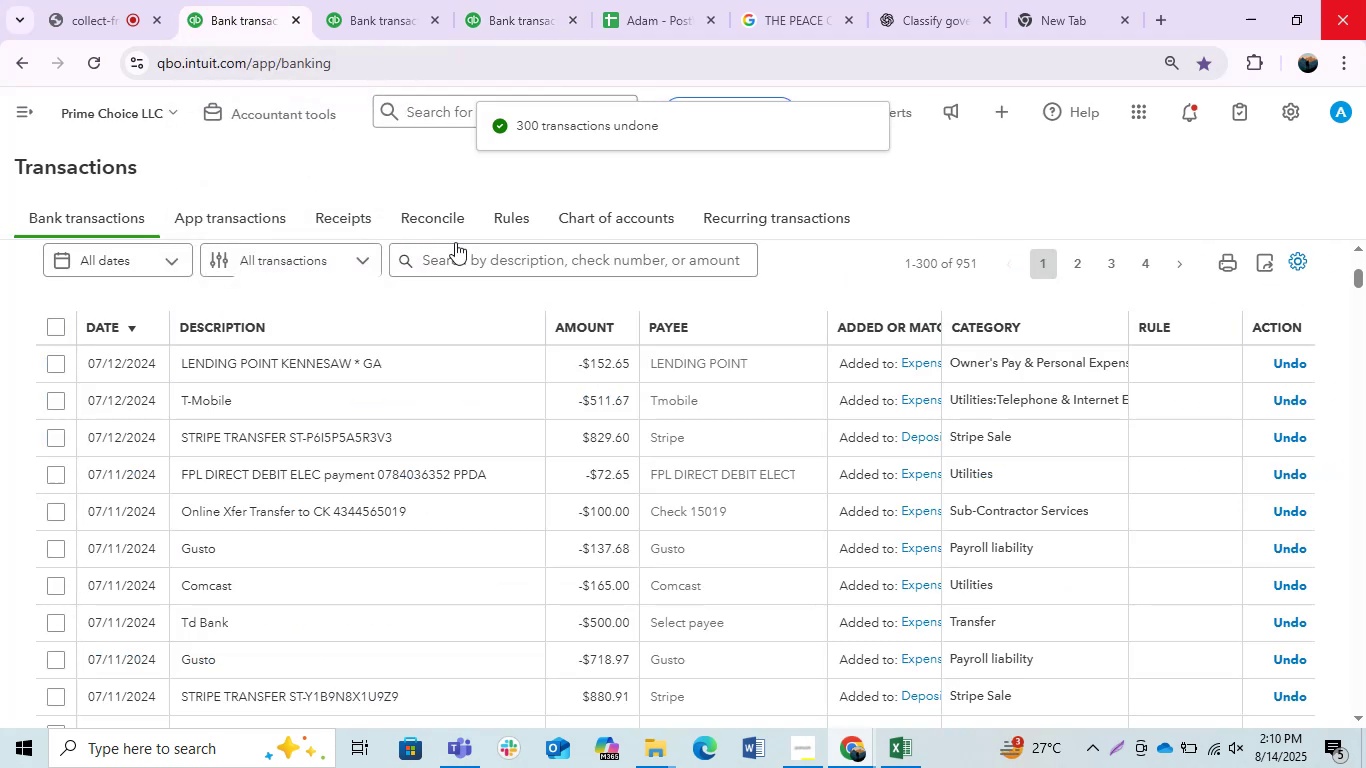 
scroll: coordinate [267, 411], scroll_direction: up, amount: 8.0
 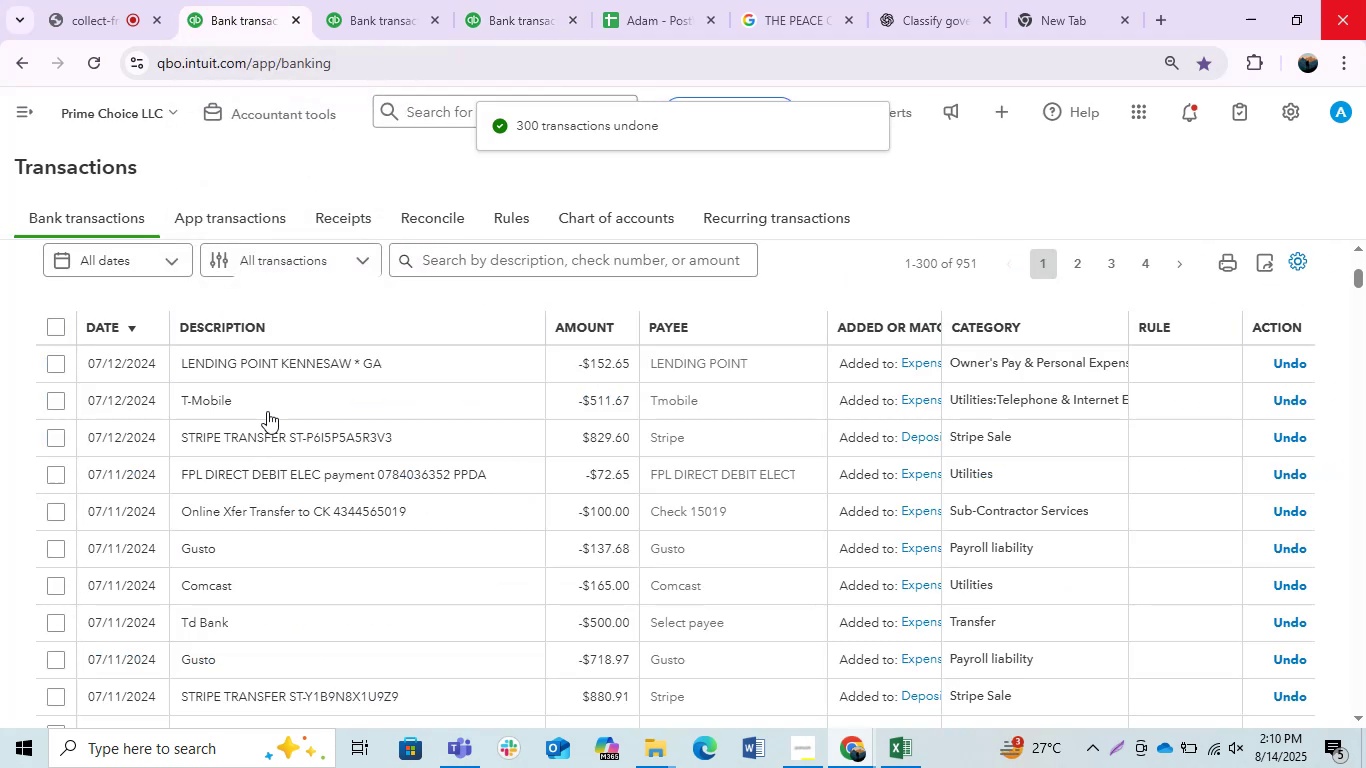 
scroll: coordinate [1228, 417], scroll_direction: down, amount: 8.0
 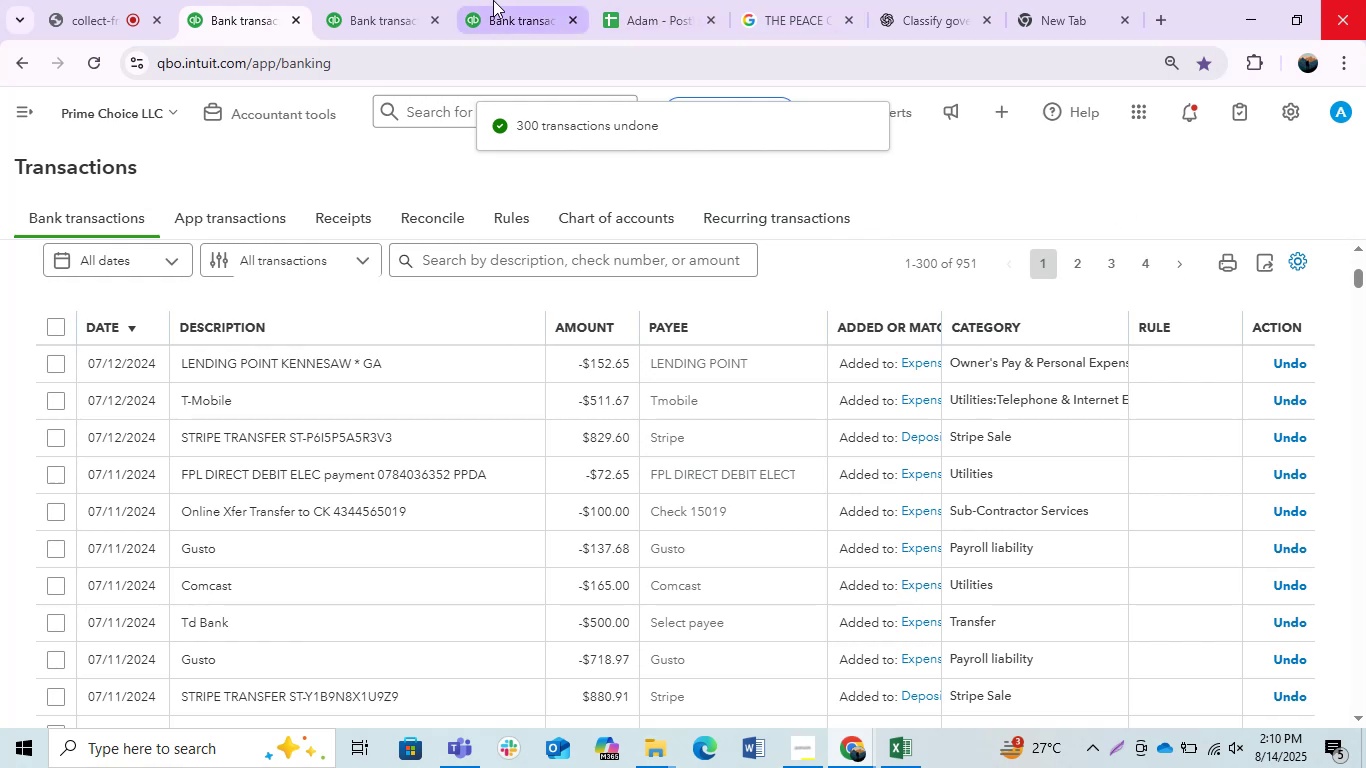 
left_click([401, 0])
 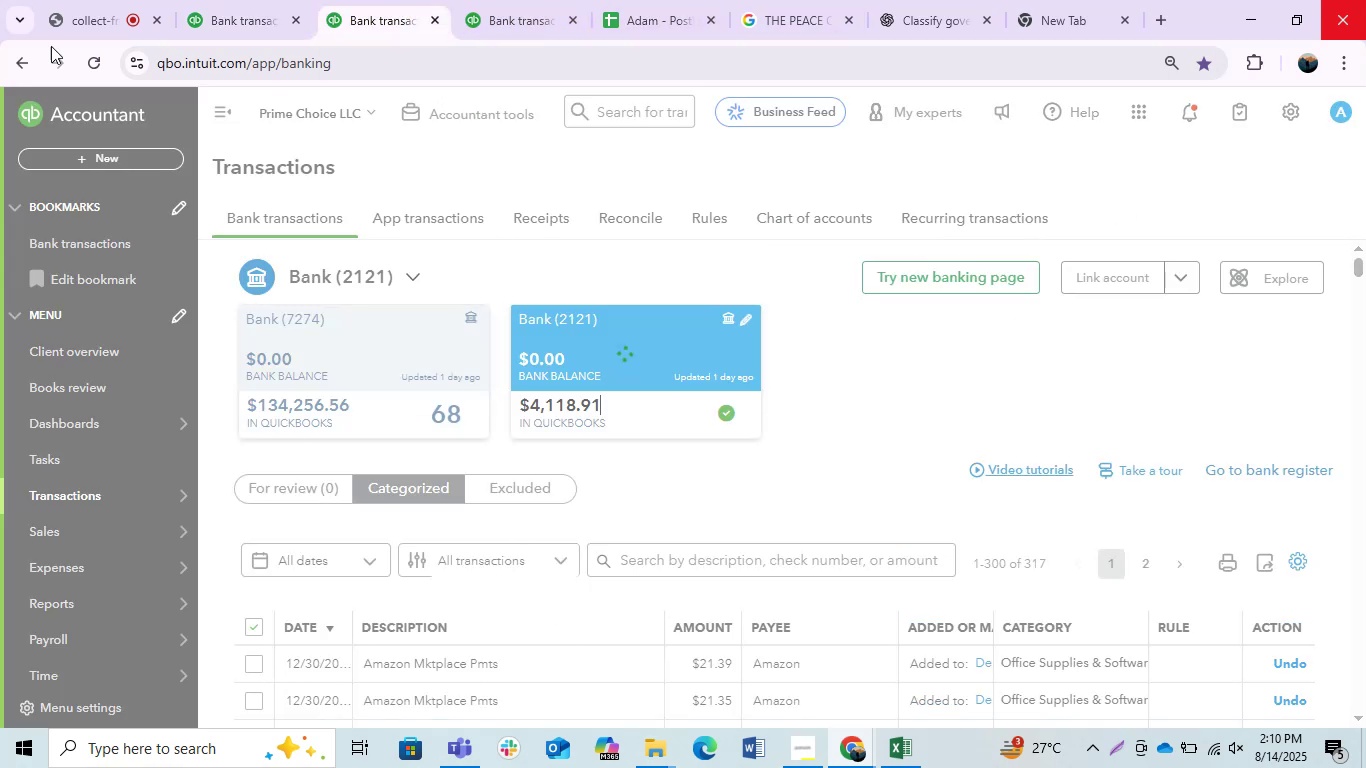 
left_click([227, 0])
 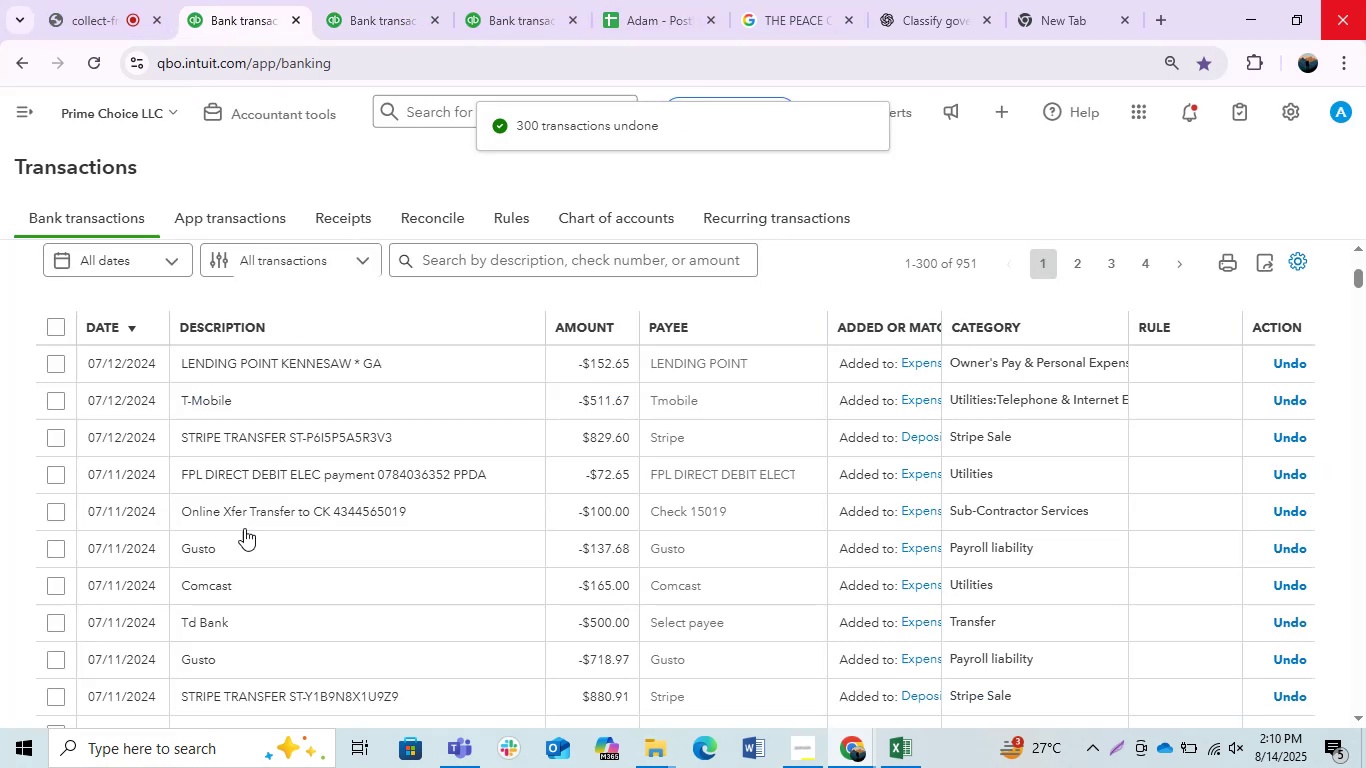 
scroll: coordinate [75, 532], scroll_direction: down, amount: 5.0
 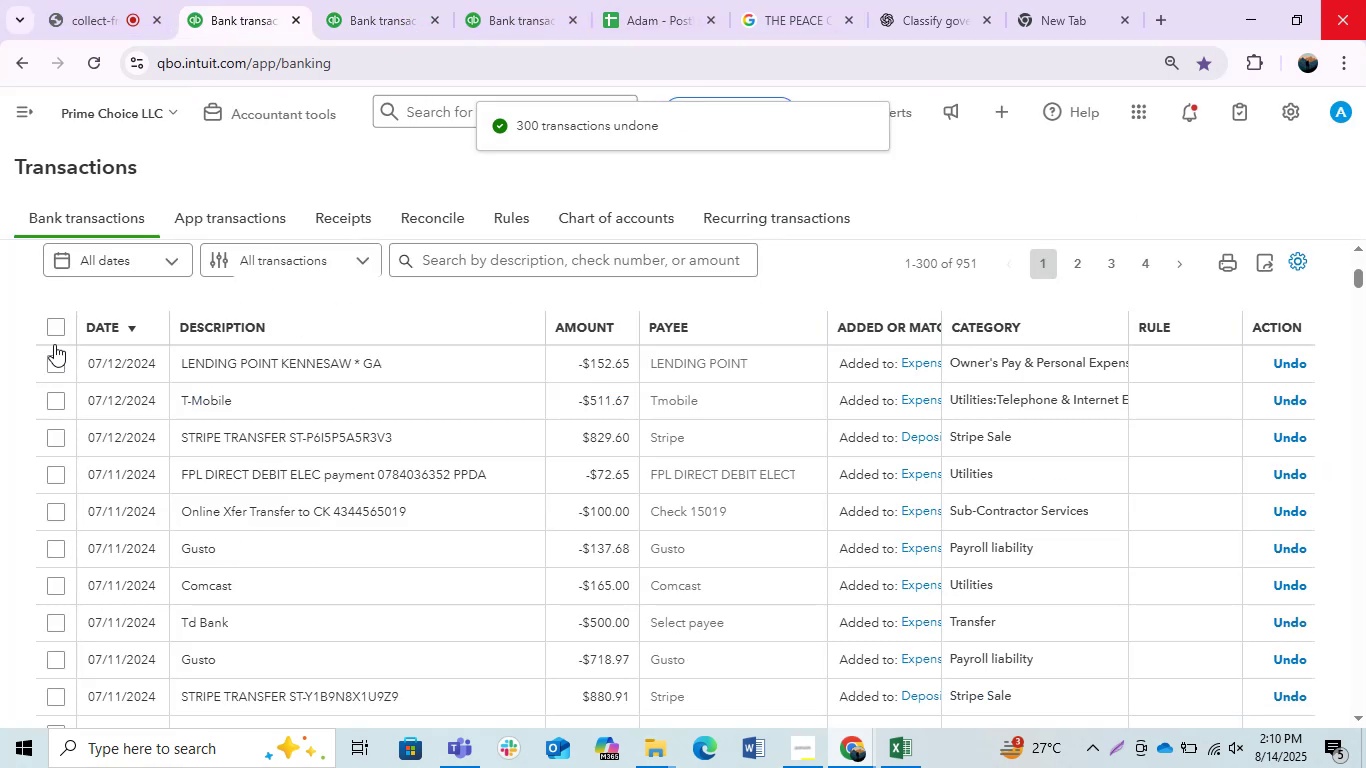 
left_click([54, 334])
 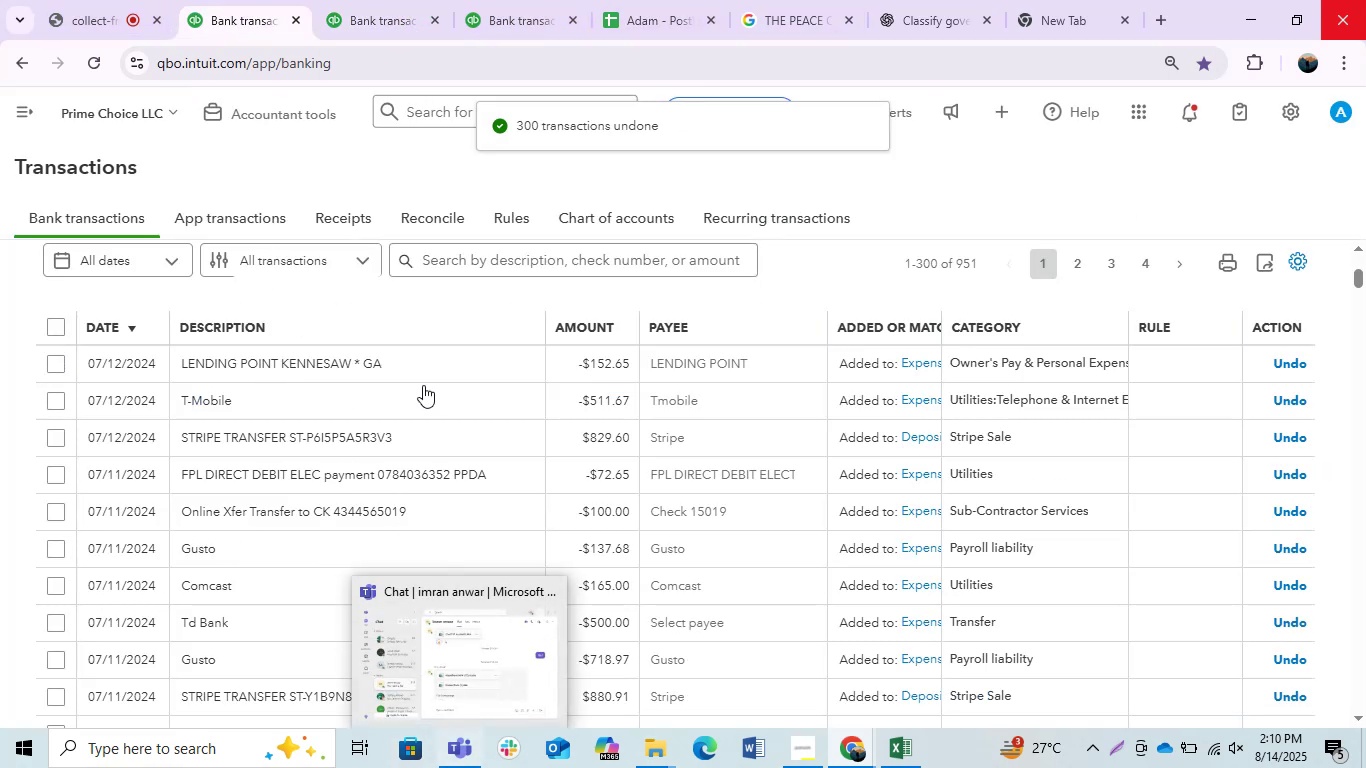 
left_click([387, 0])
 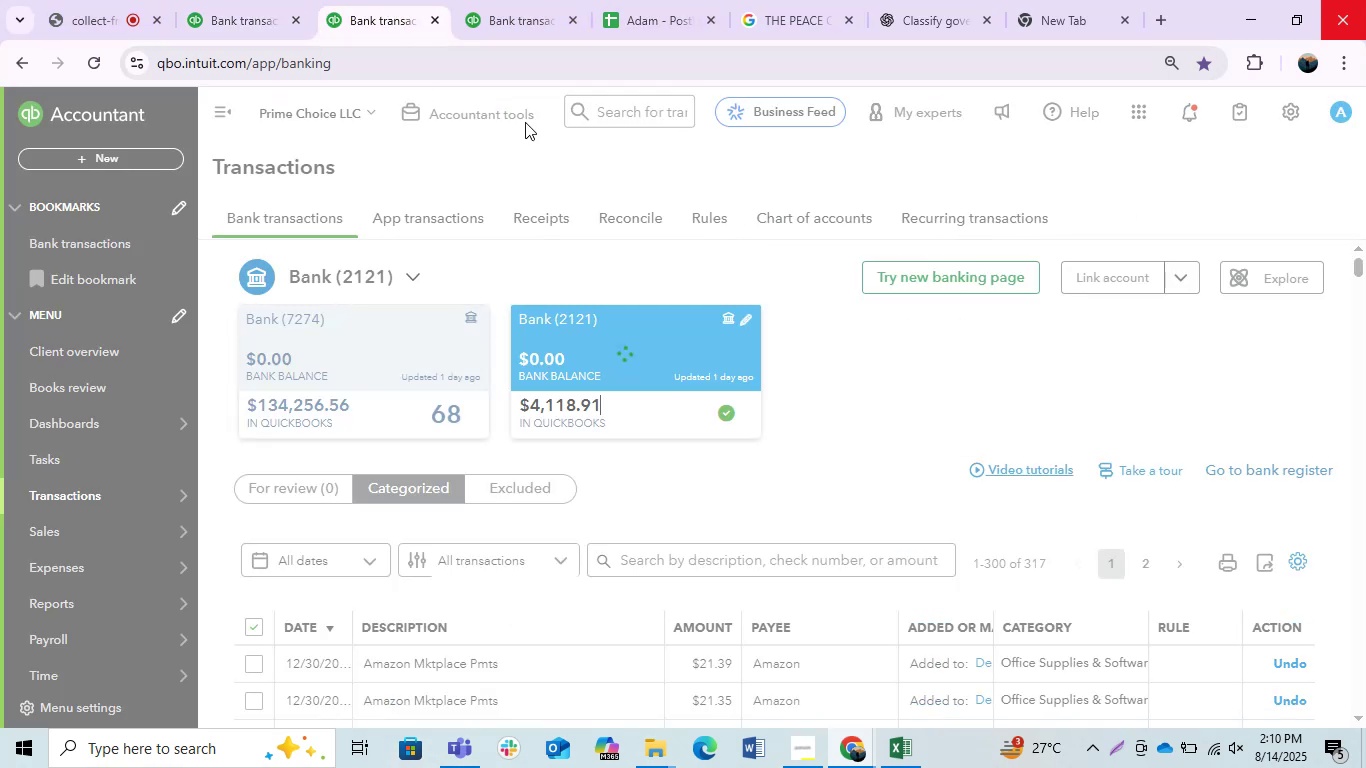 
left_click([553, 0])
 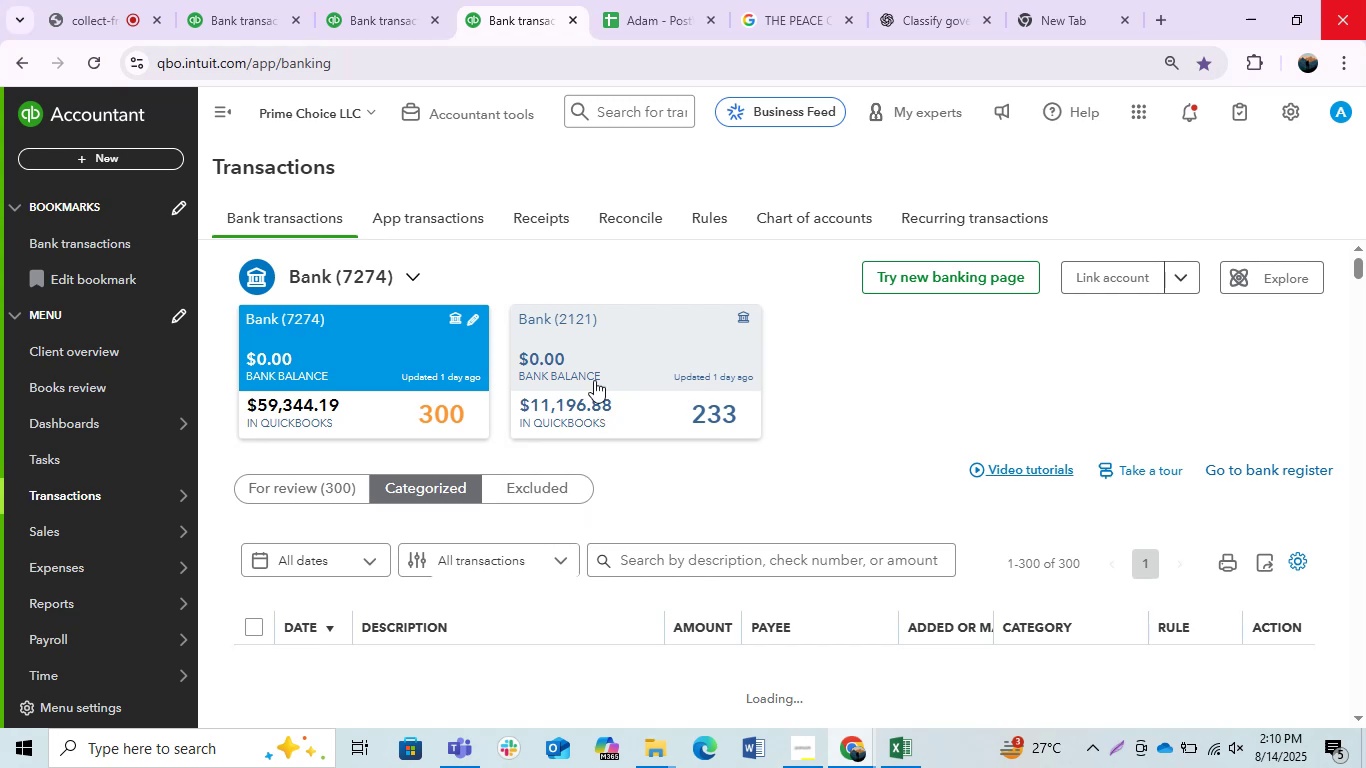 
left_click([576, 360])
 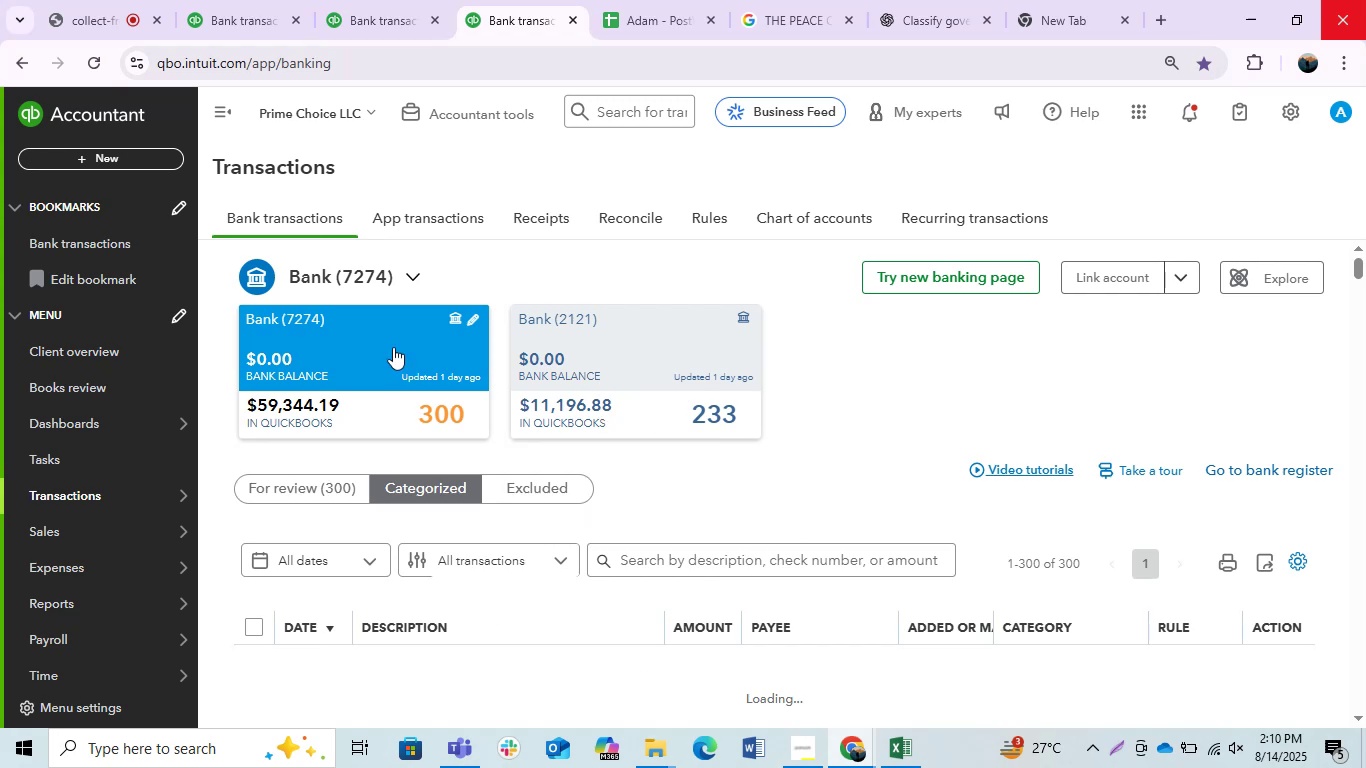 
left_click([434, 0])
 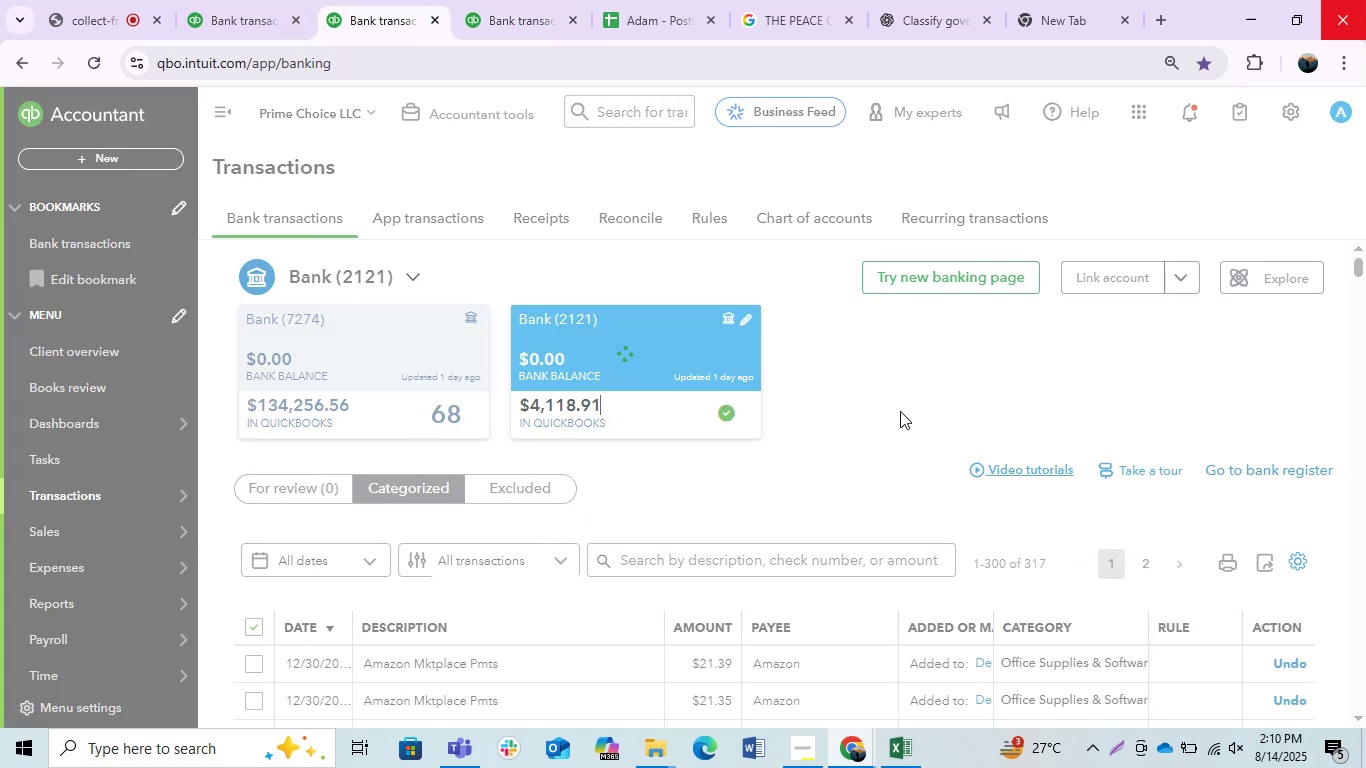 
left_click([649, 0])
 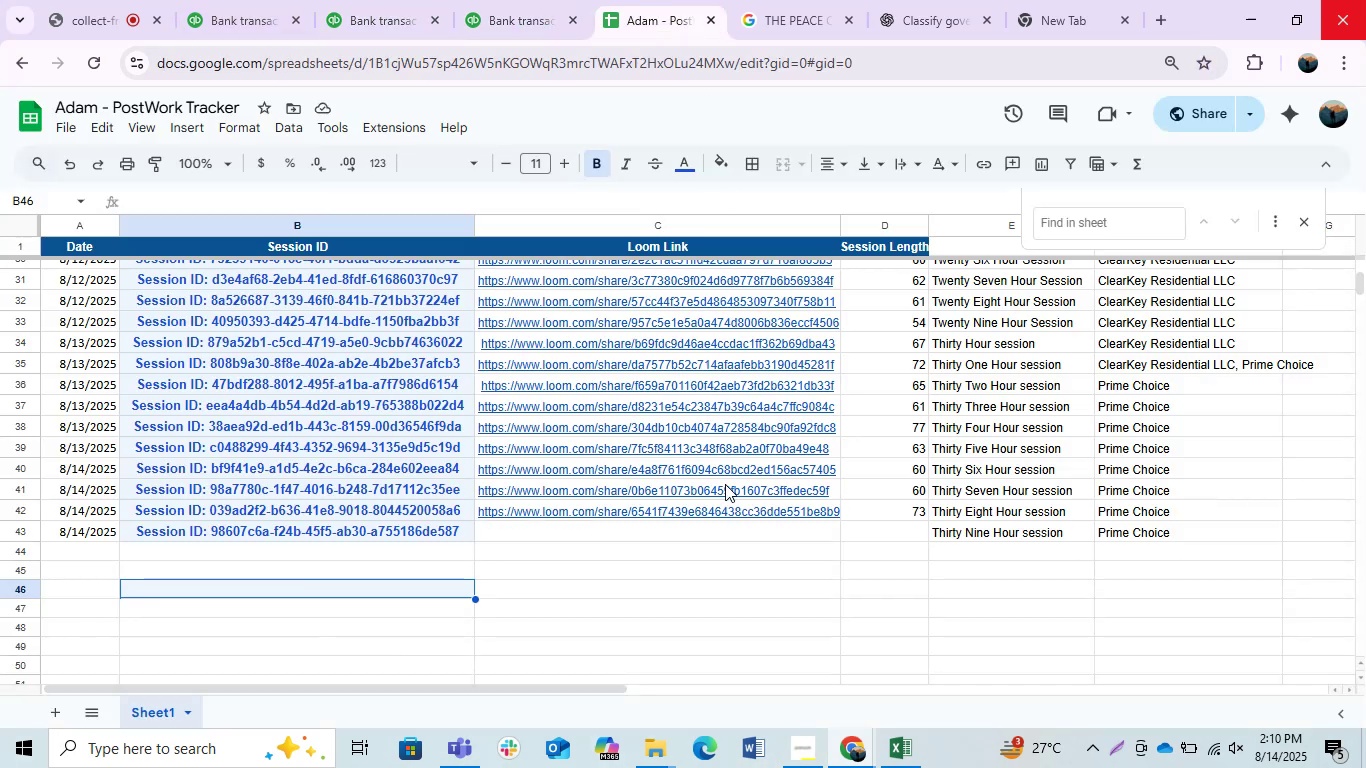 
left_click([687, 546])
 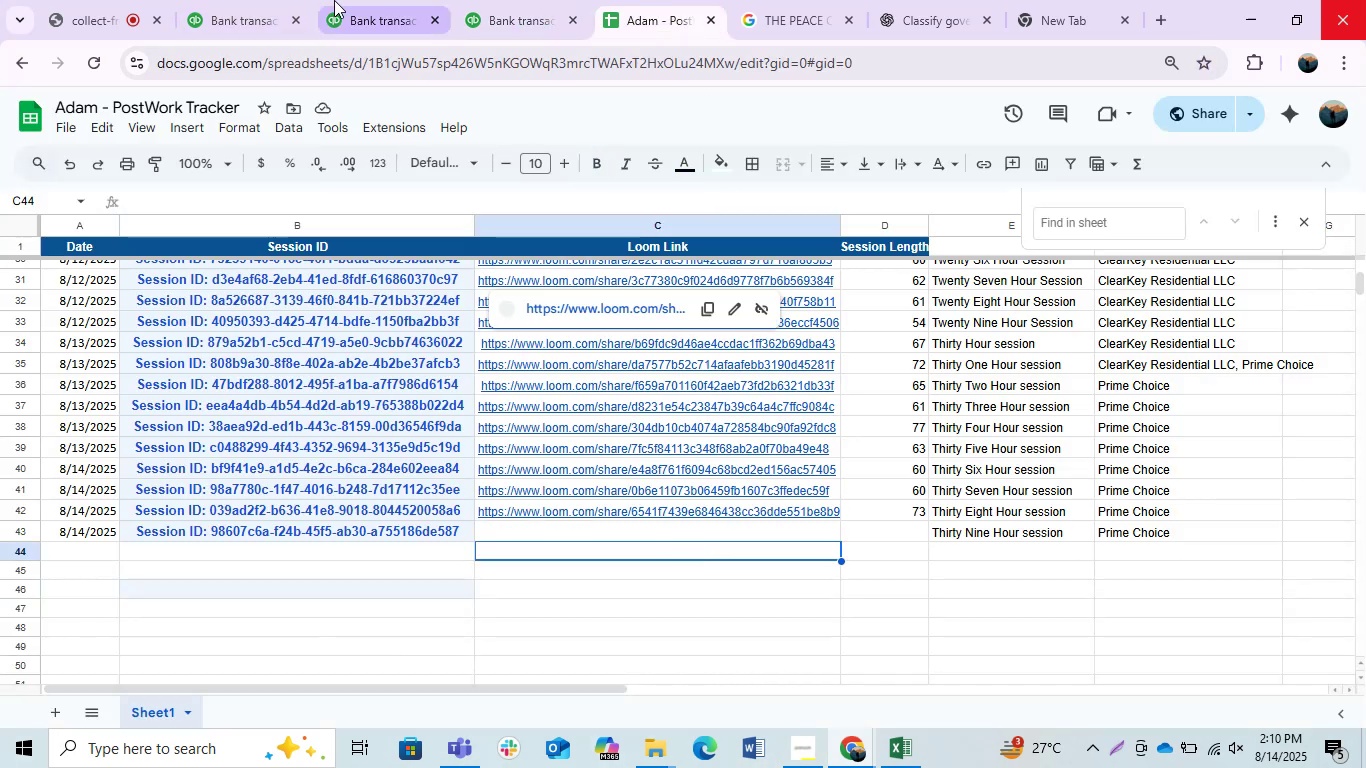 
left_click([198, 0])
 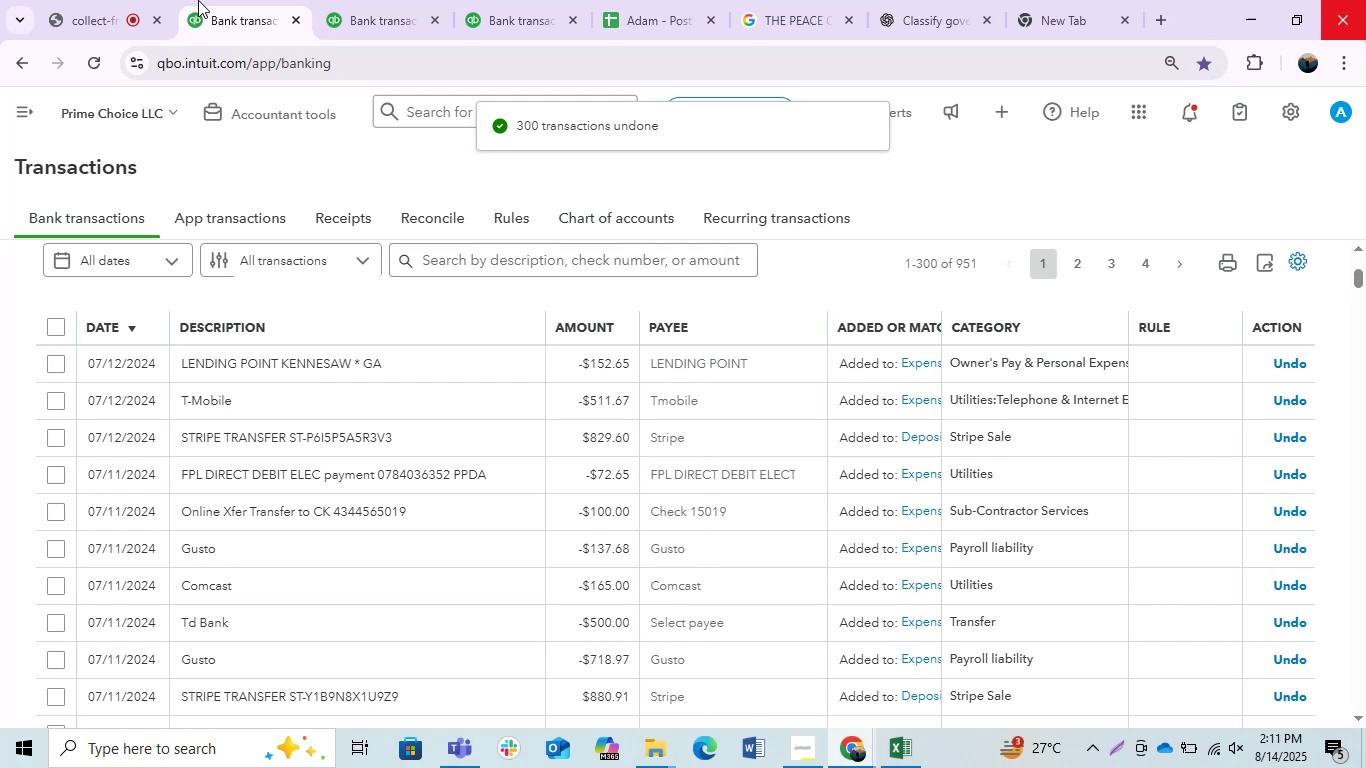 
wait(9.67)
 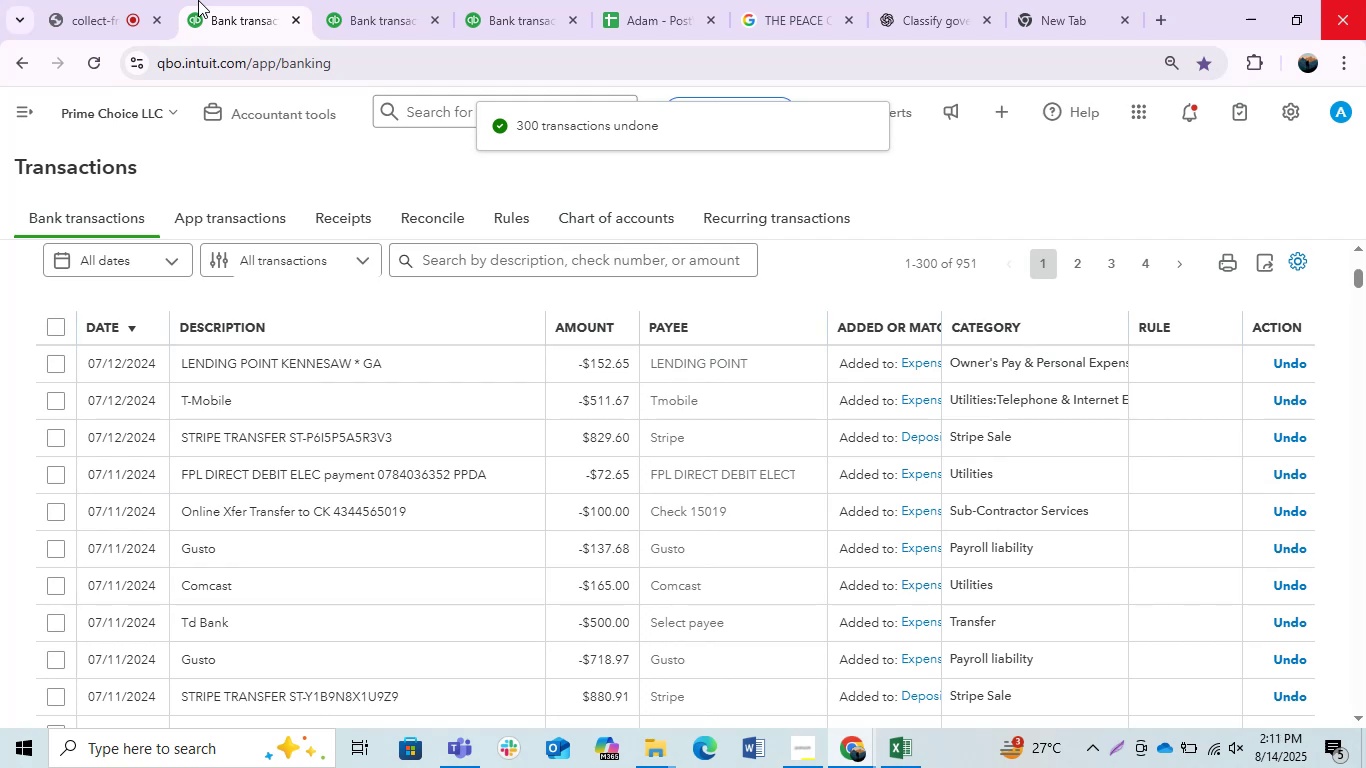 
left_click([422, 263])
 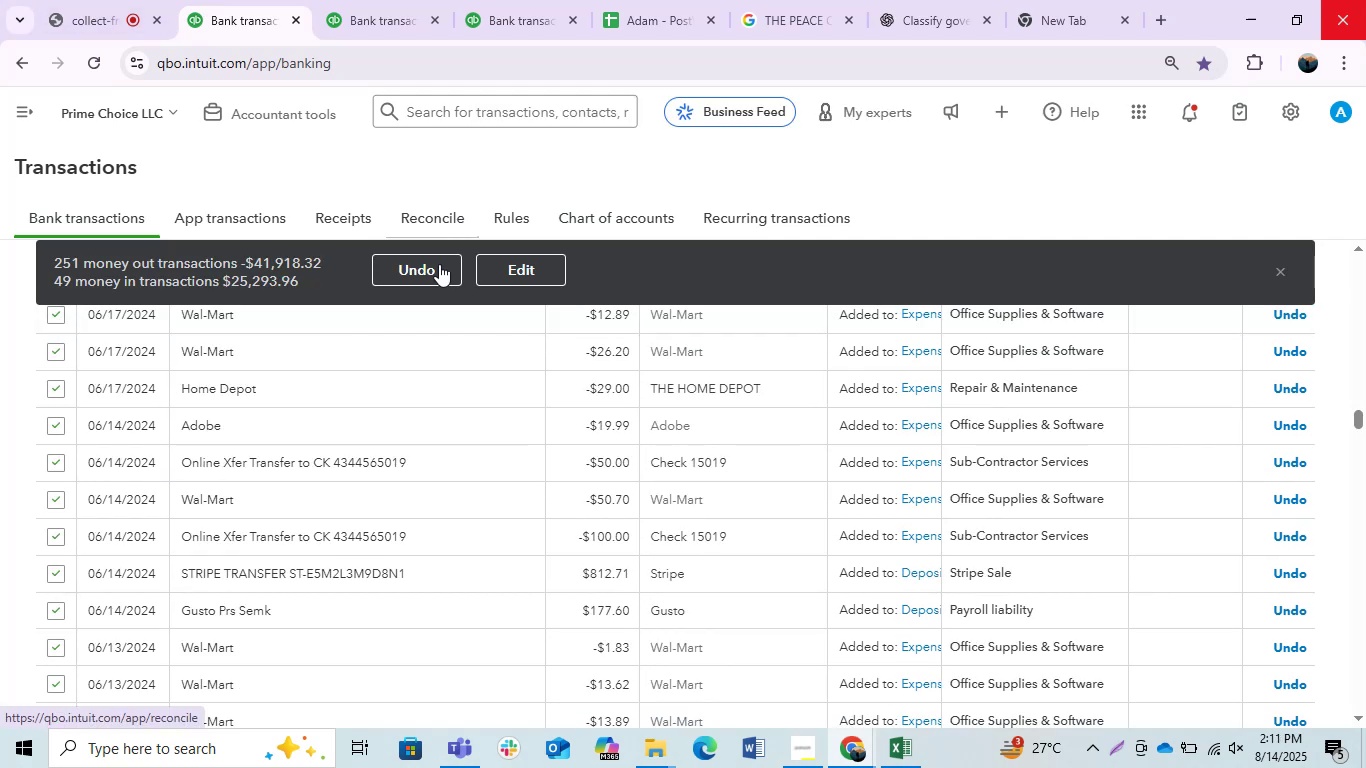 
mouse_move([700, 264])
 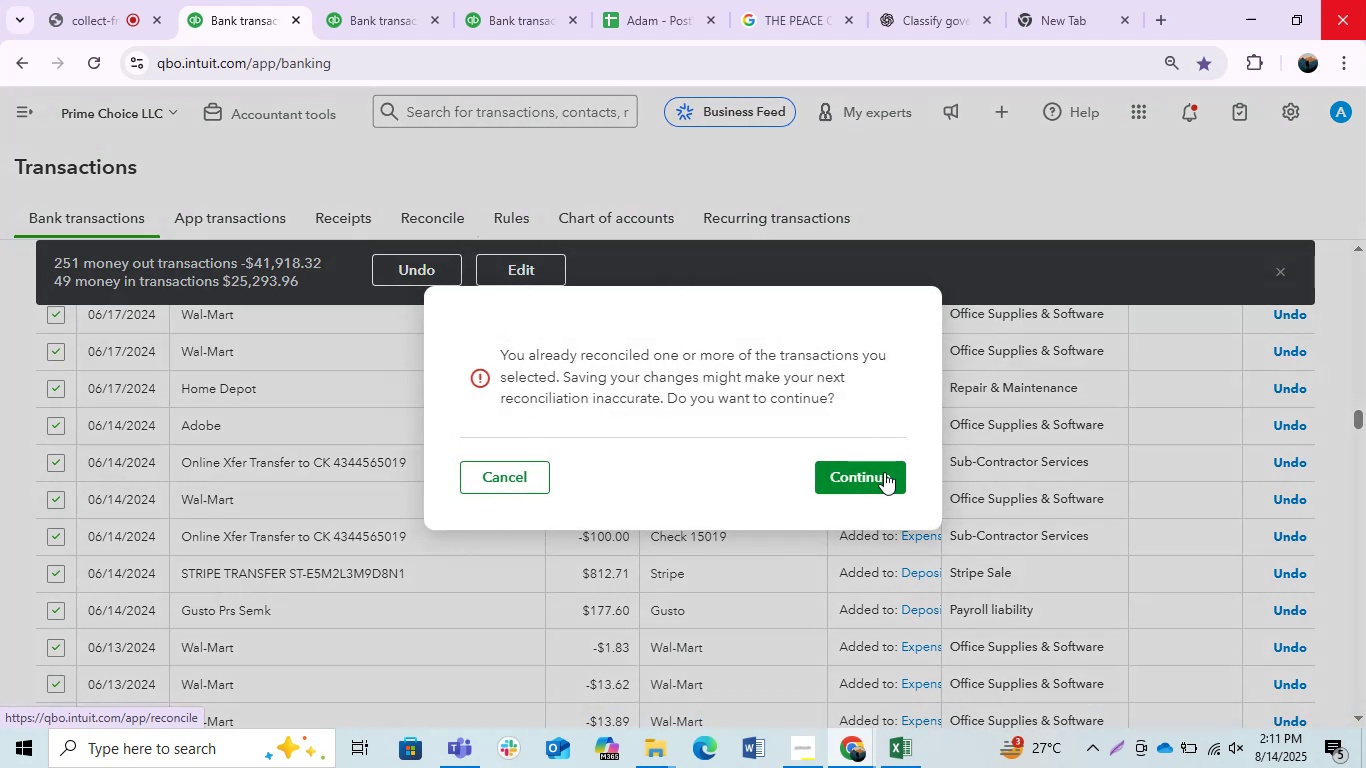 
left_click([867, 472])
 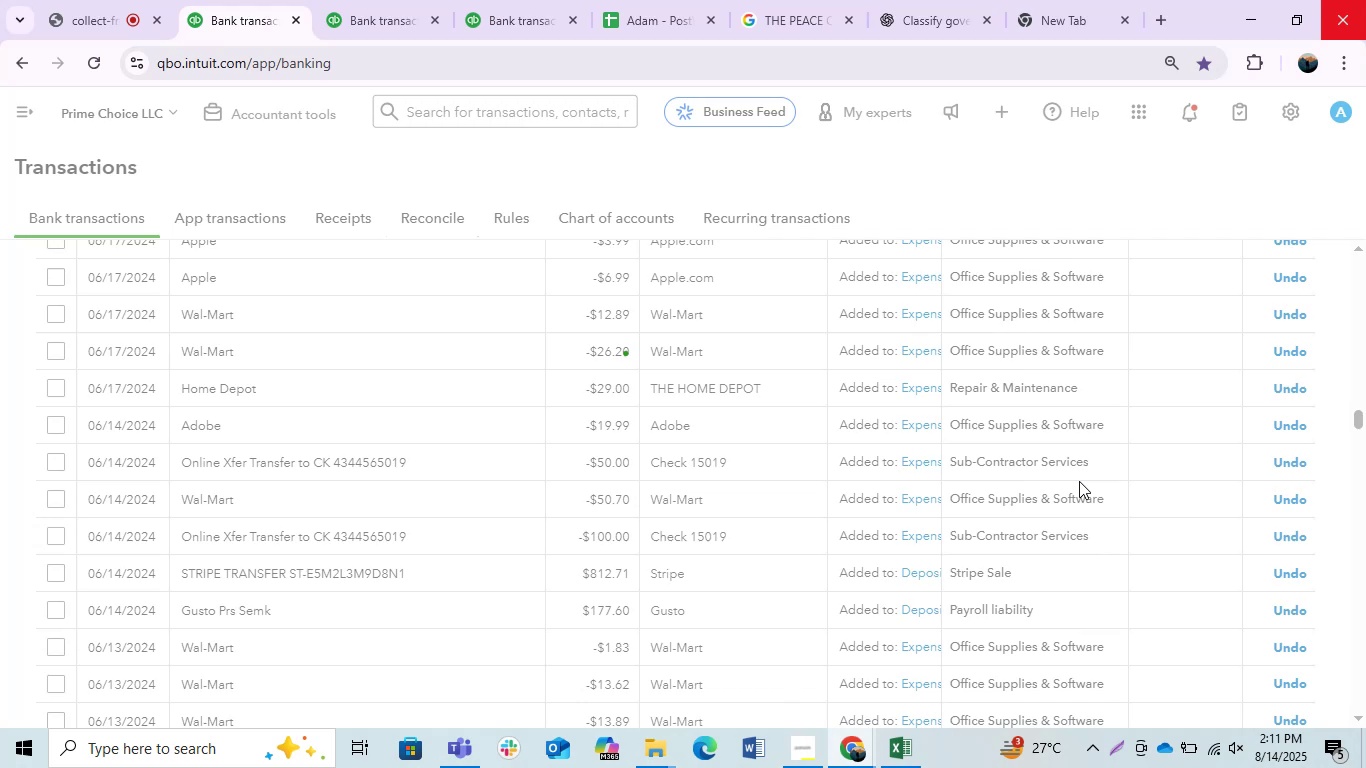 
wait(49.39)
 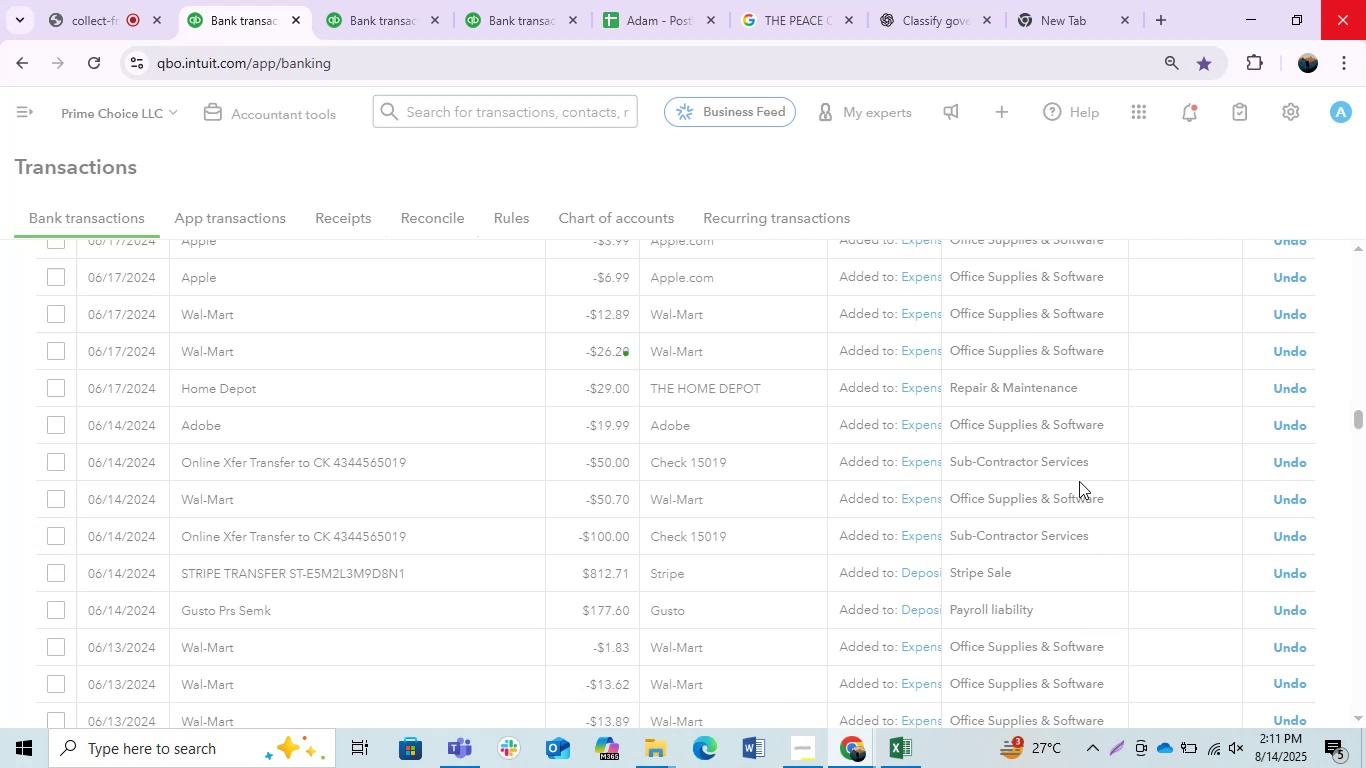 
left_click([324, 0])
 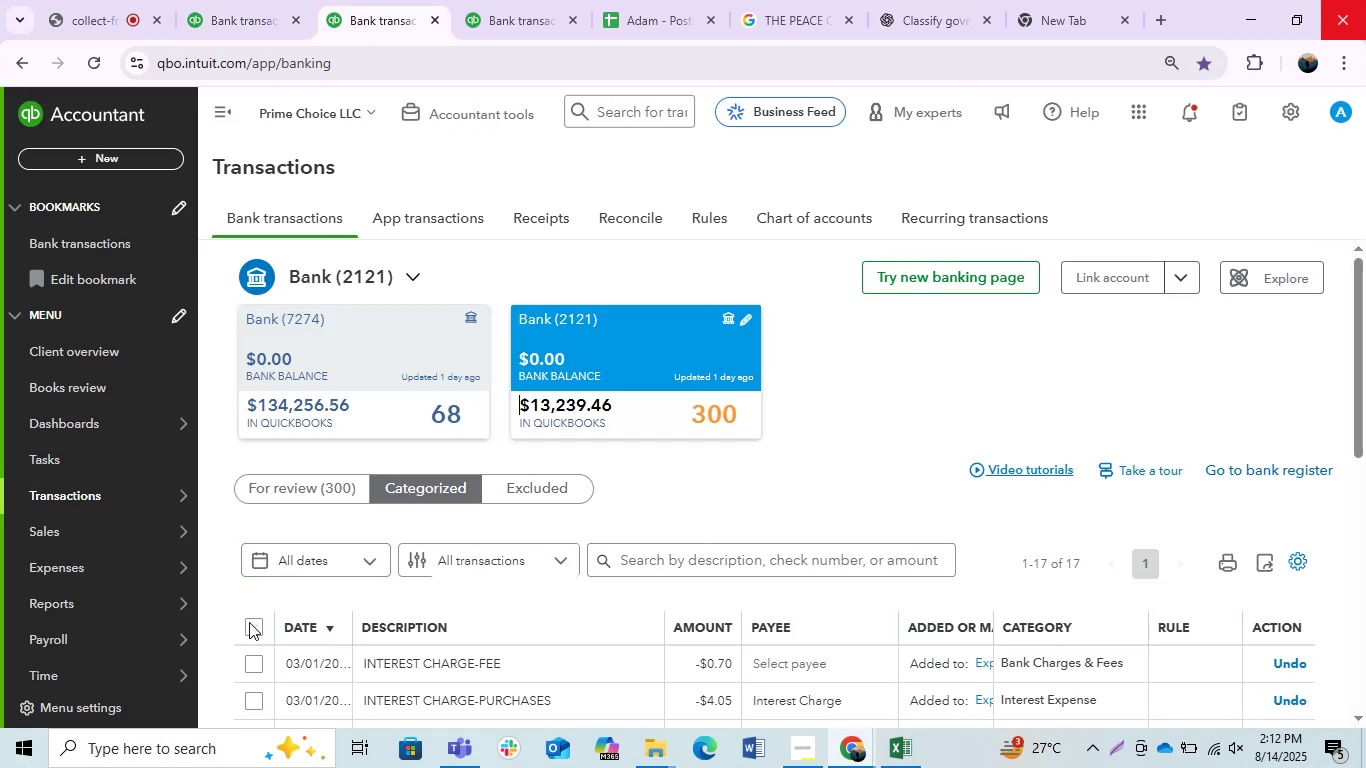 
left_click([249, 622])
 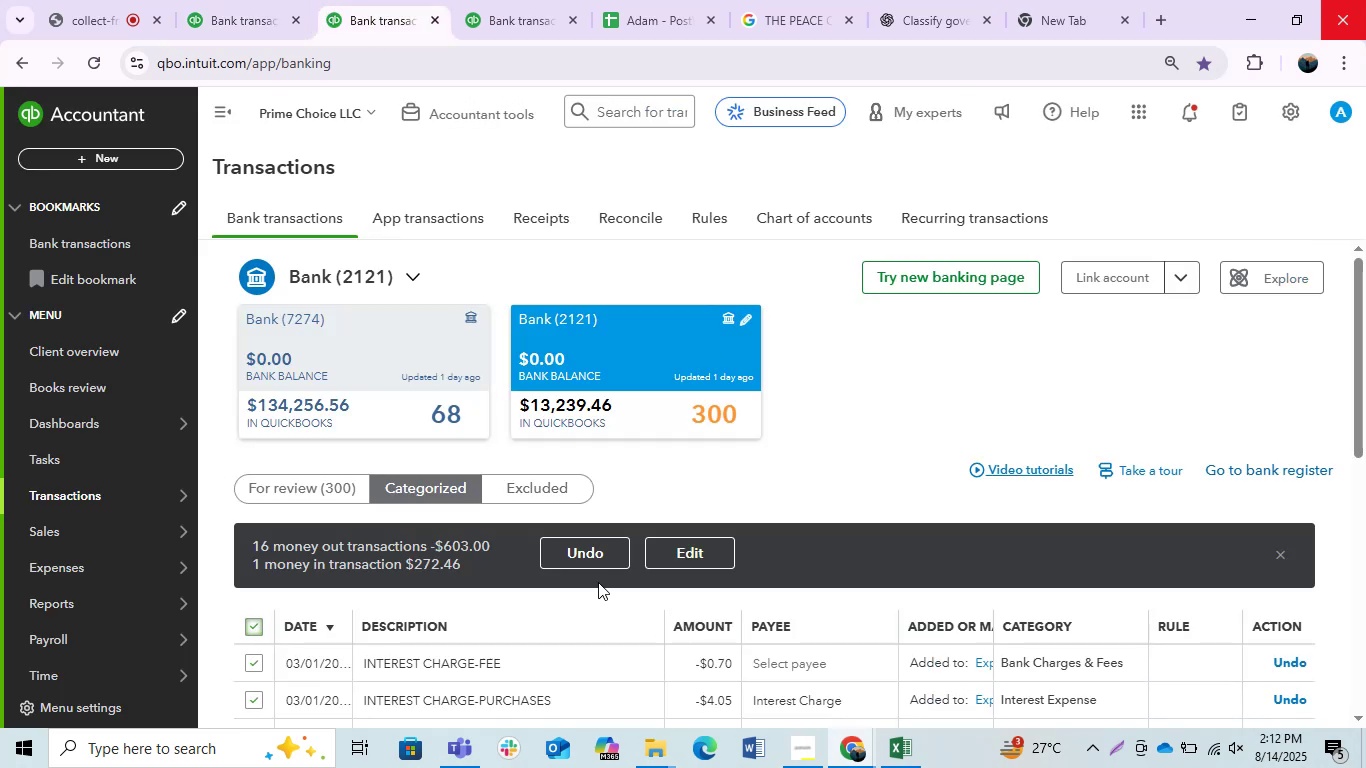 
left_click([572, 553])
 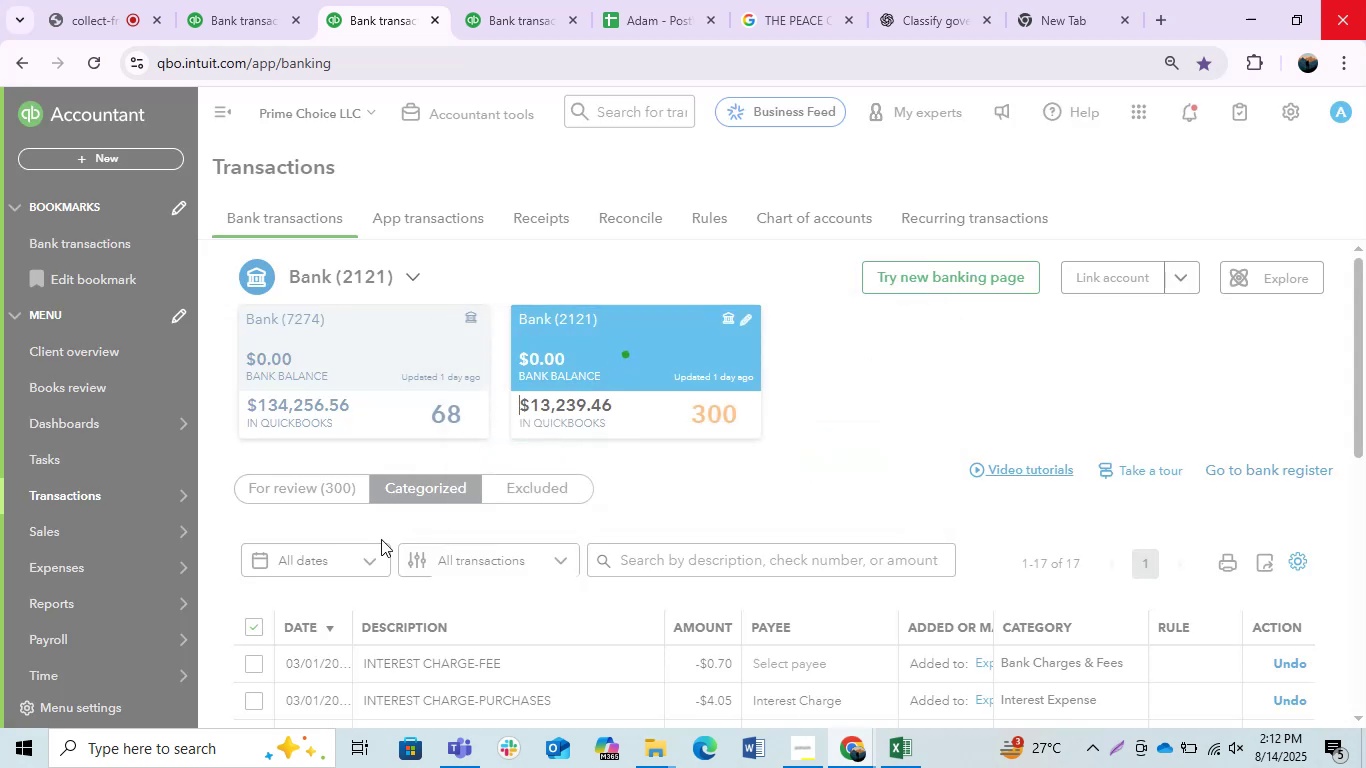 
wait(5.79)
 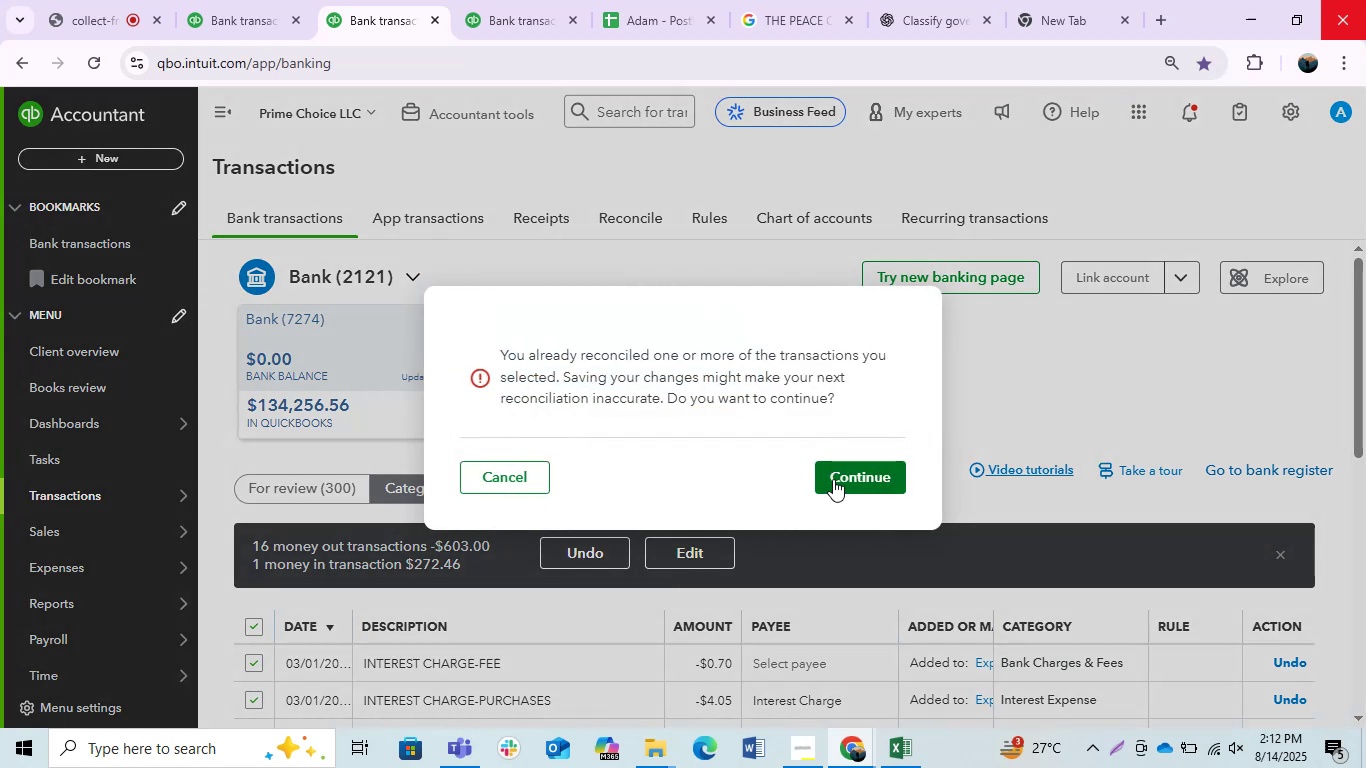 
scroll: coordinate [553, 622], scroll_direction: down, amount: 2.0
 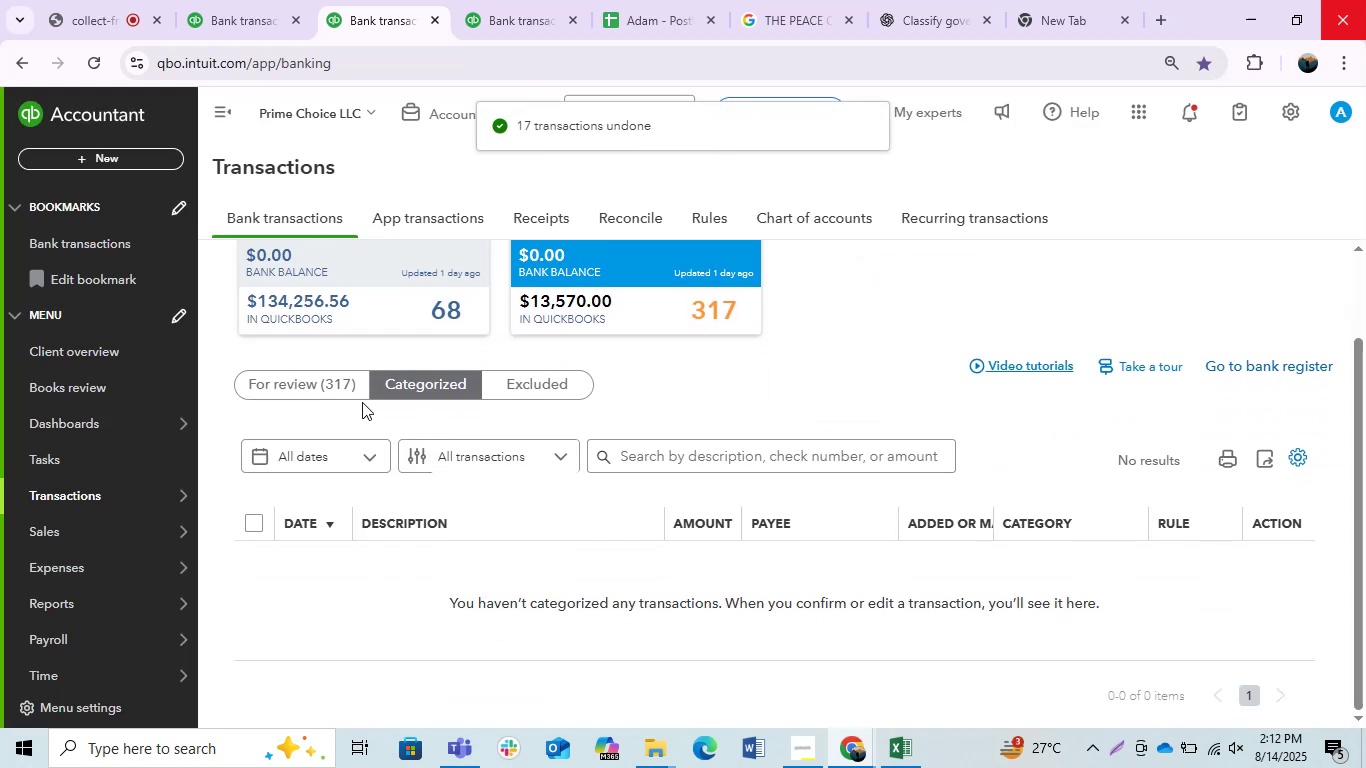 
left_click([332, 399])
 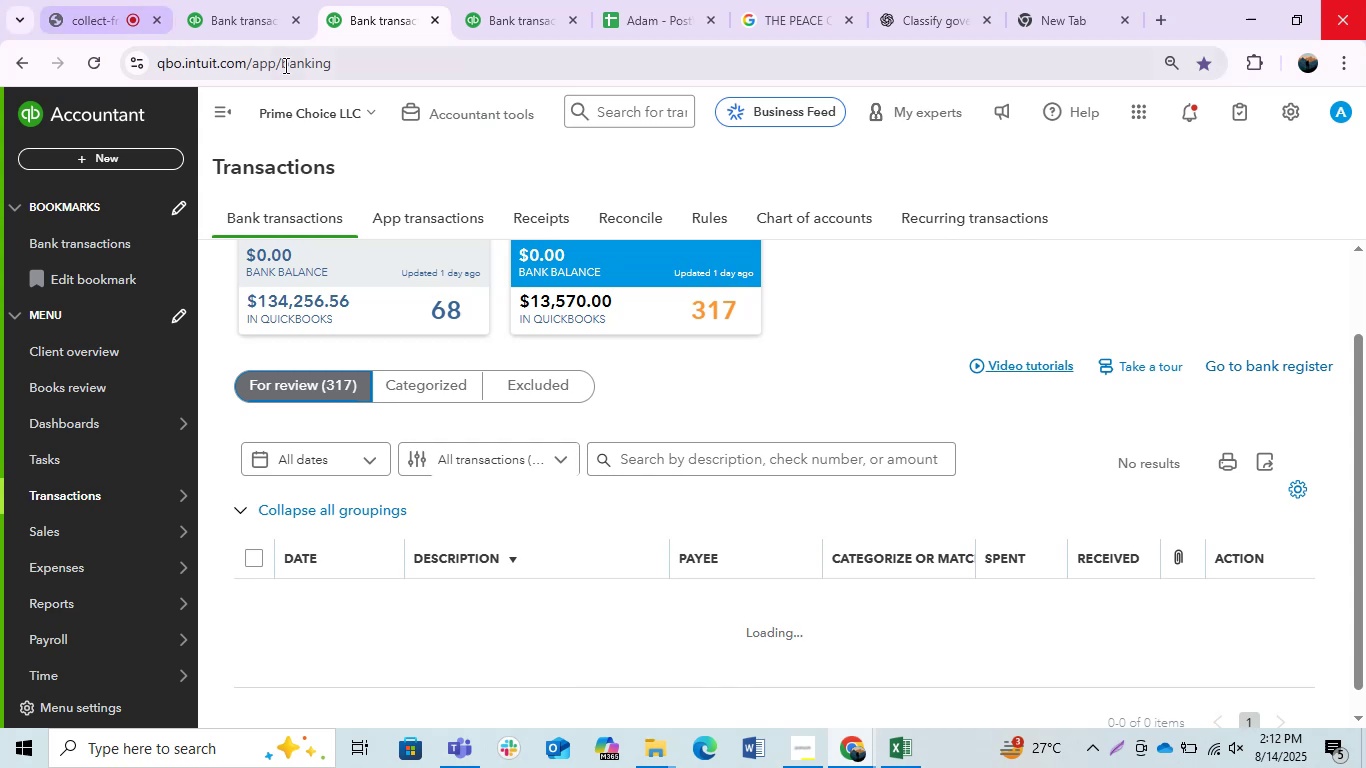 
wait(6.29)
 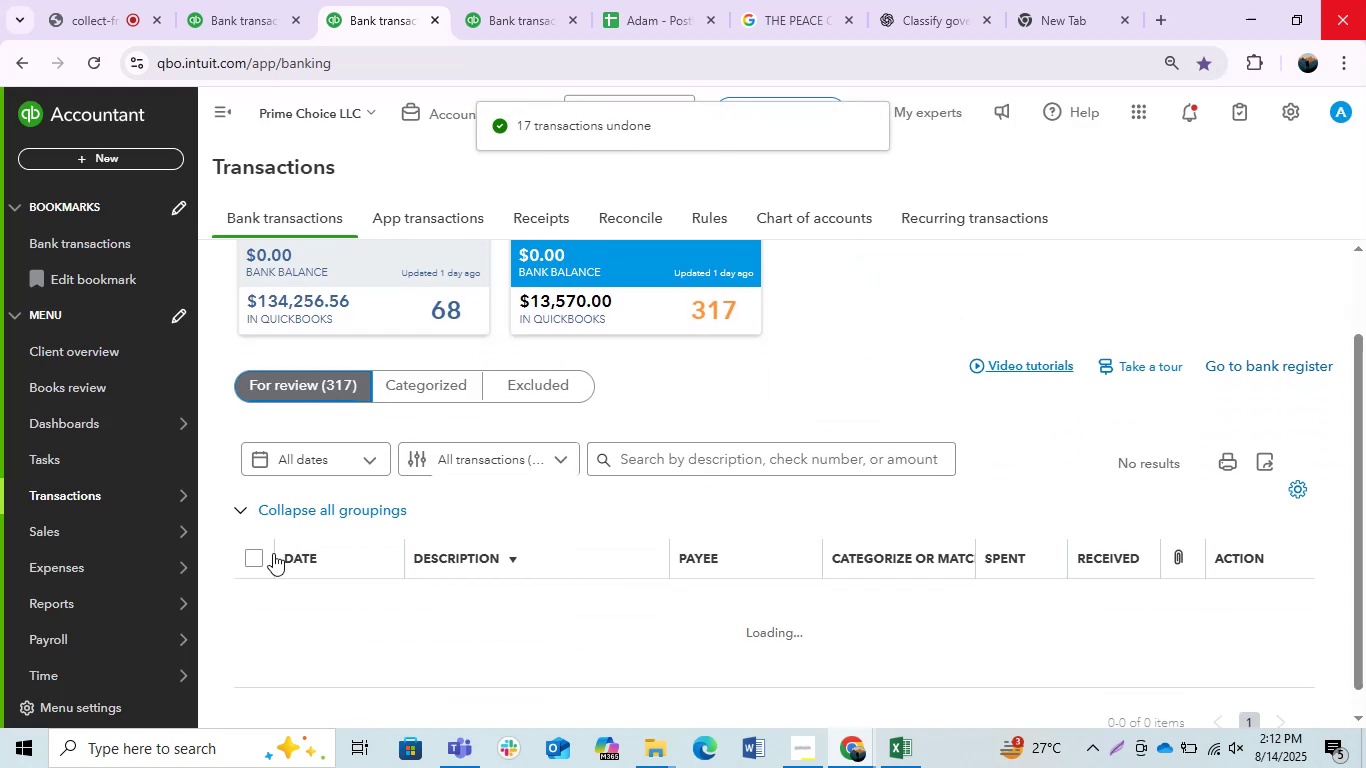 
left_click([502, 15])
 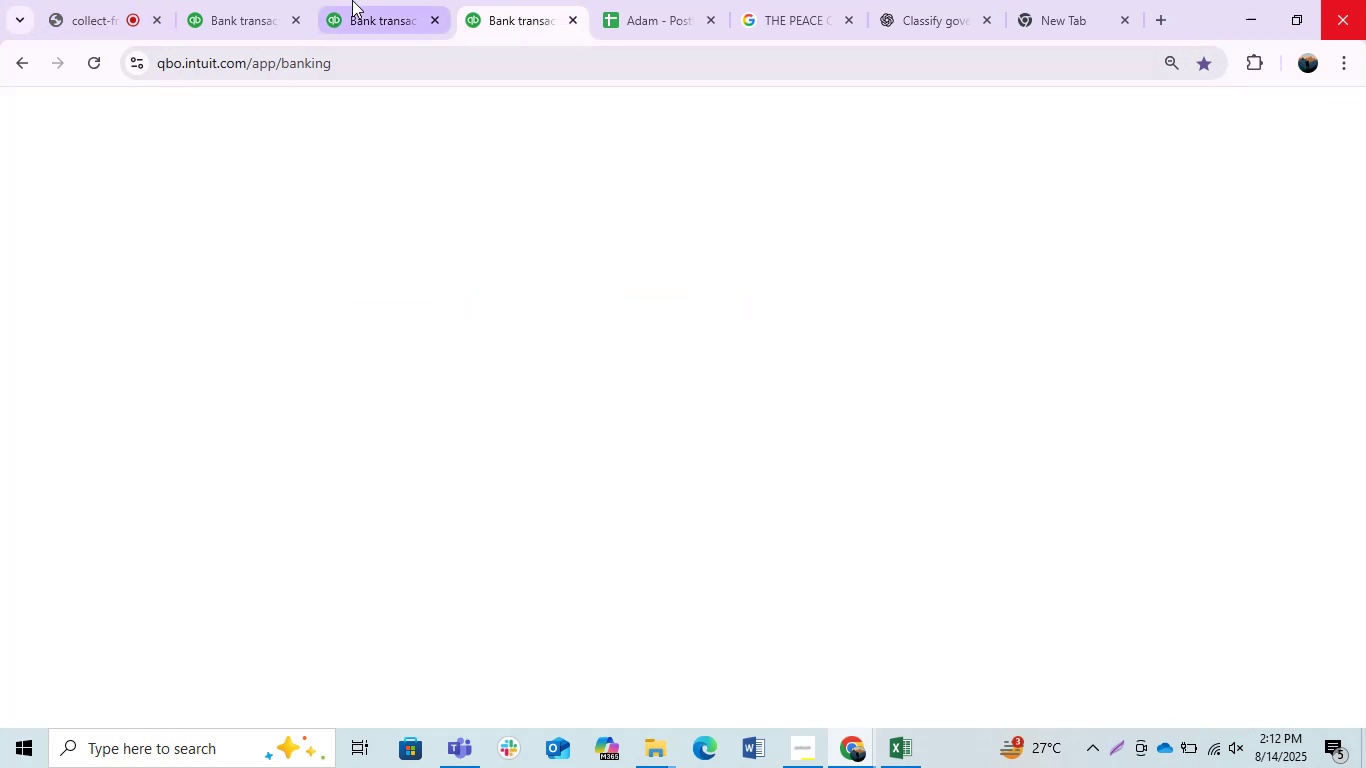 
double_click([352, 0])
 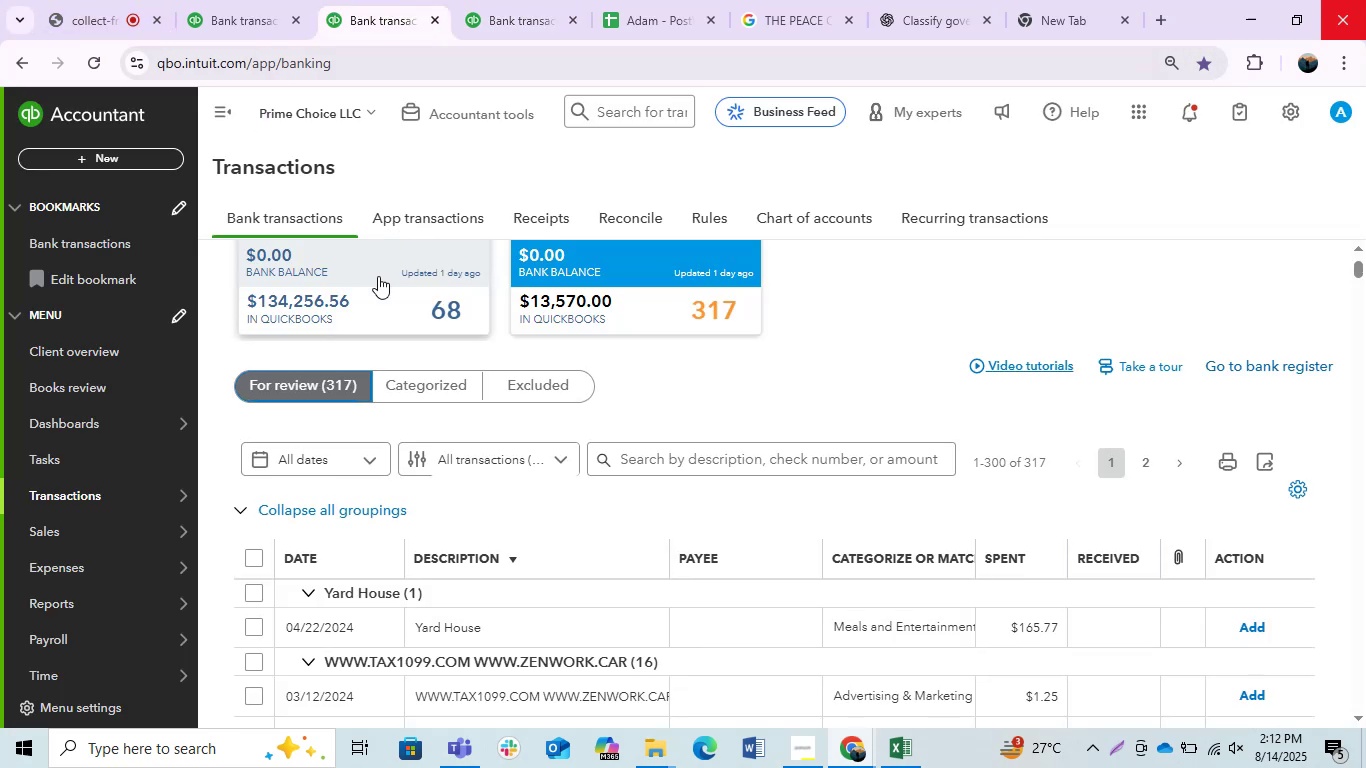 
left_click([245, 559])
 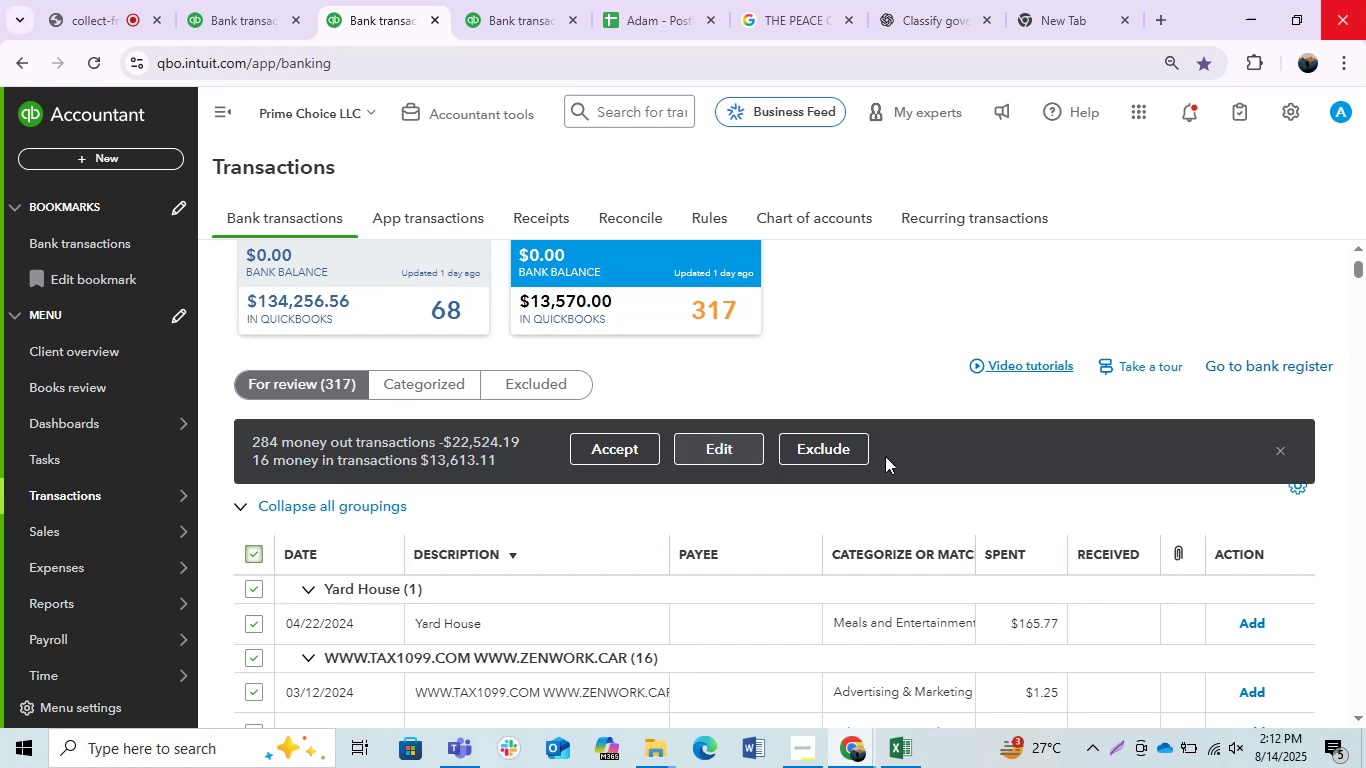 
left_click([820, 447])
 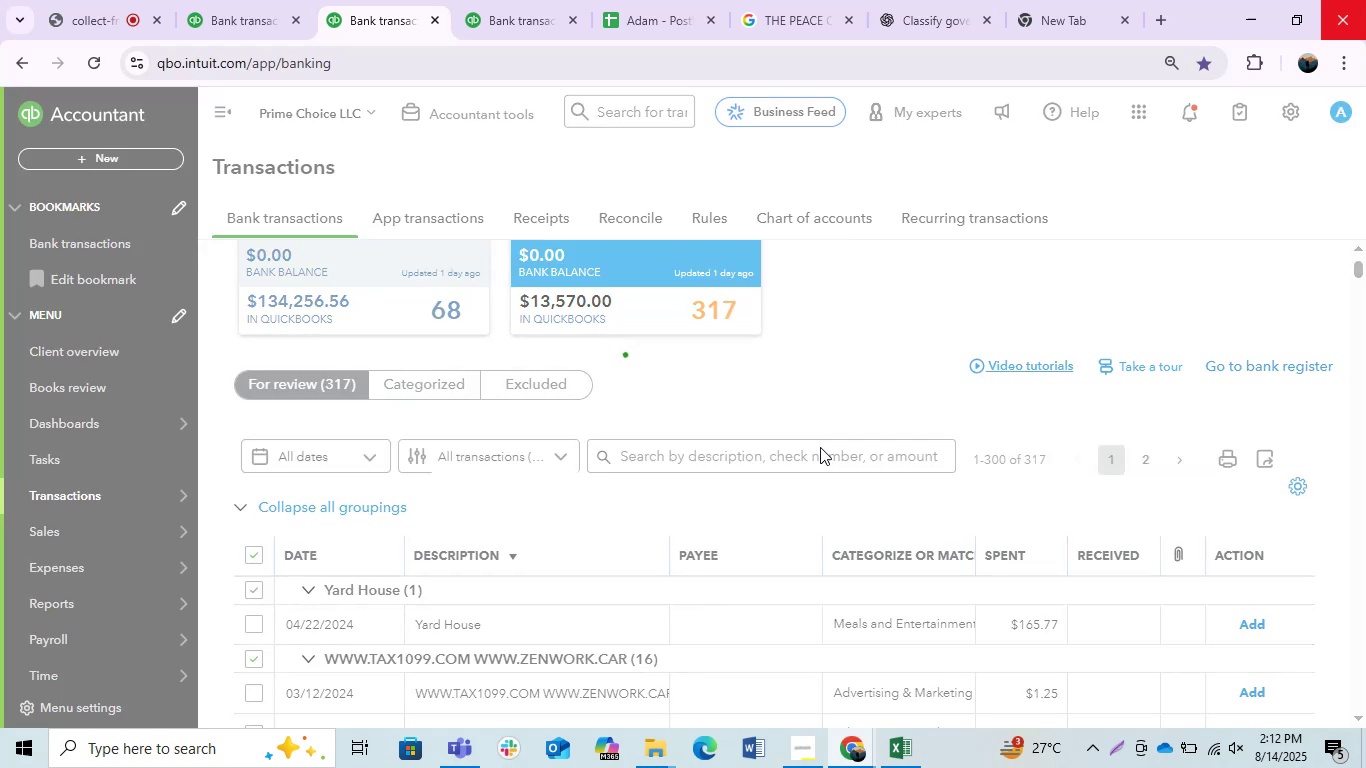 
left_click([247, 0])
 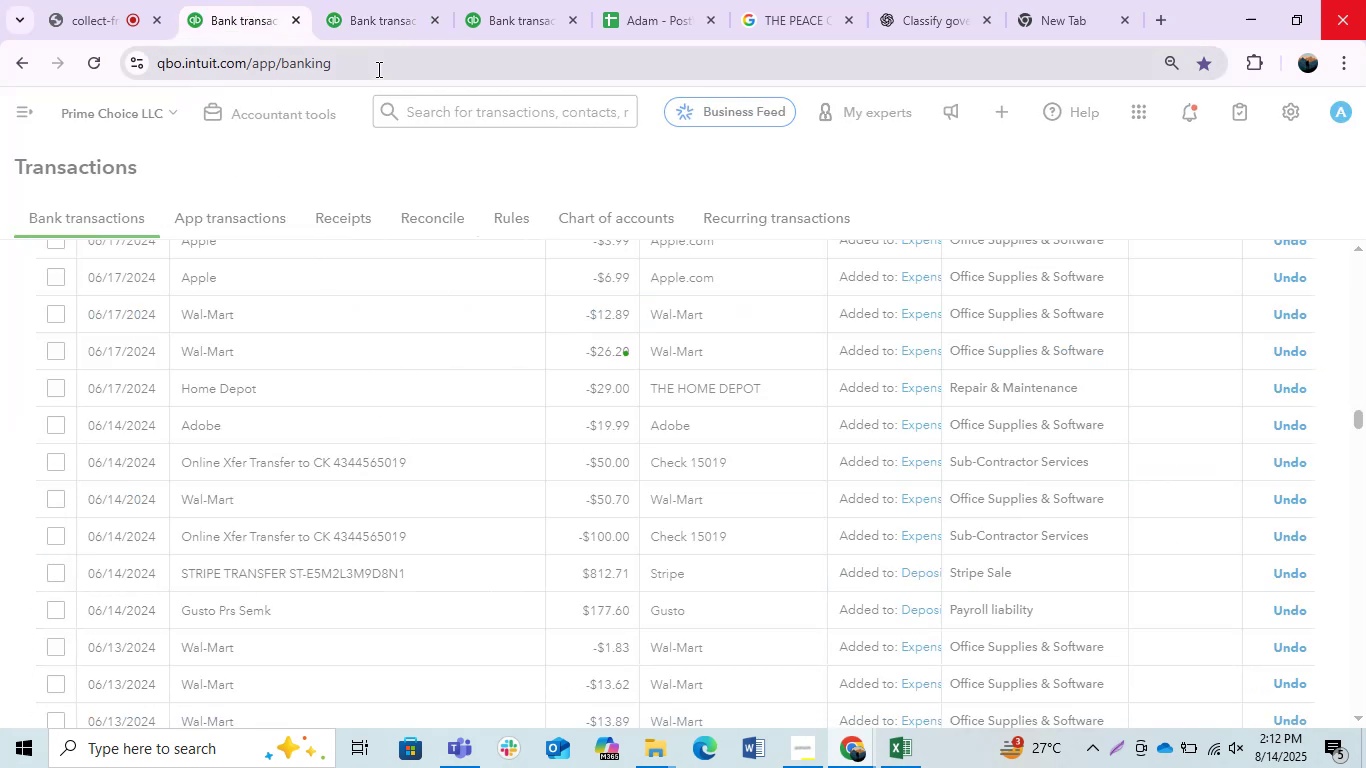 
left_click([370, 7])
 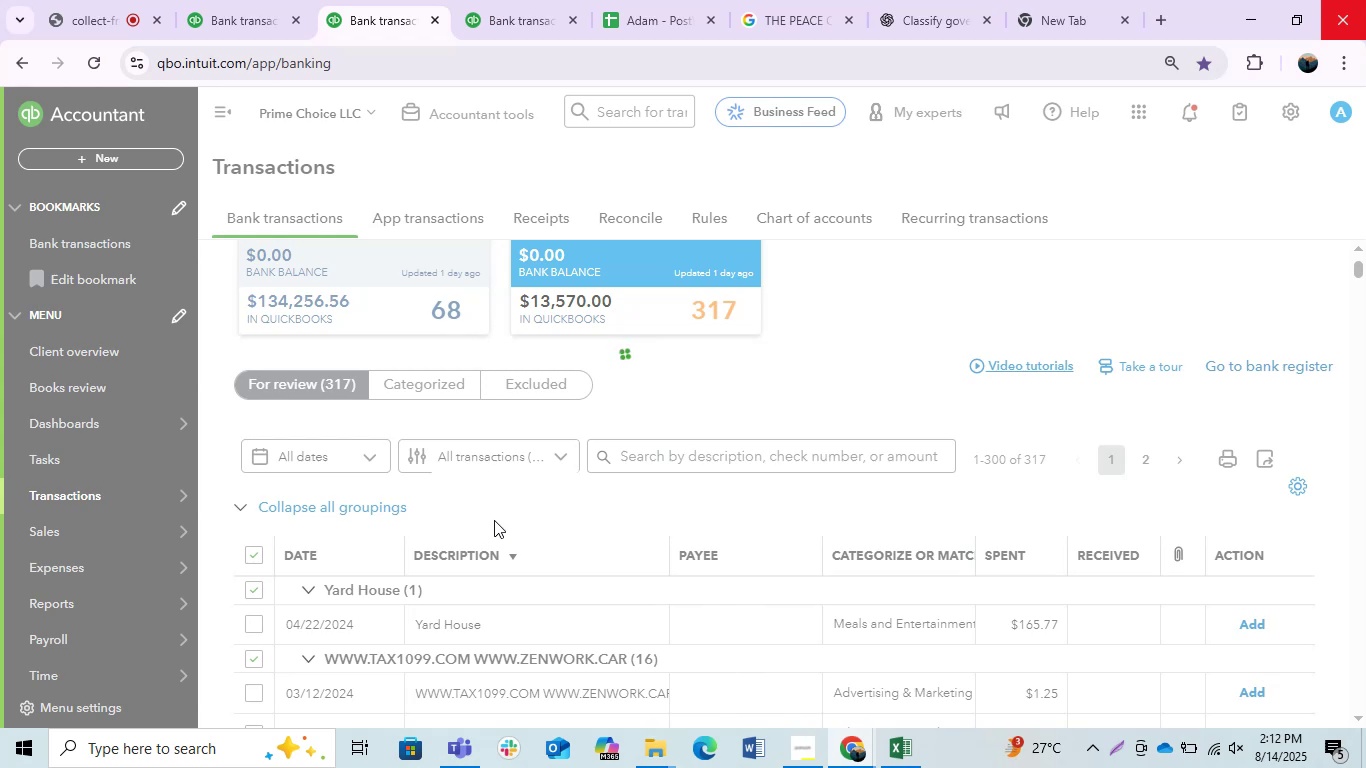 
wait(7.5)
 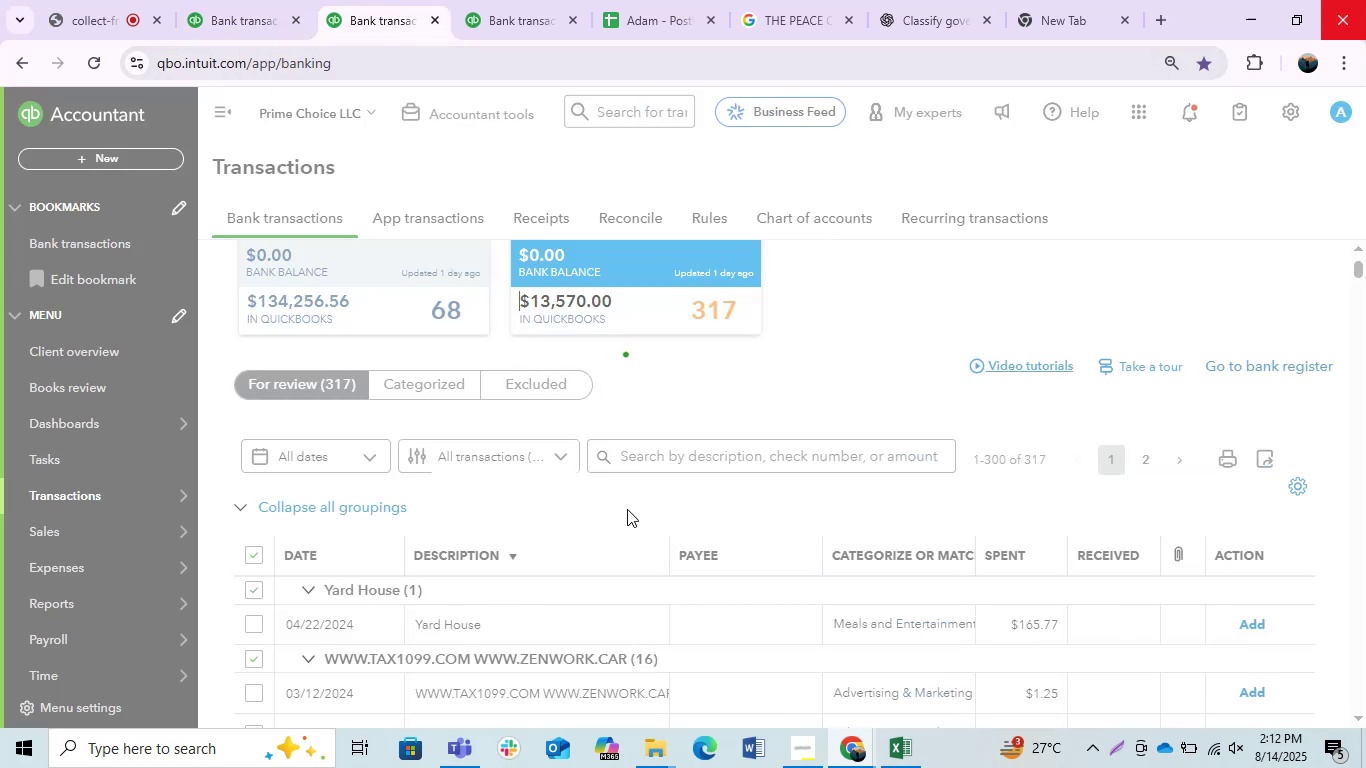 
left_click([510, 739])
 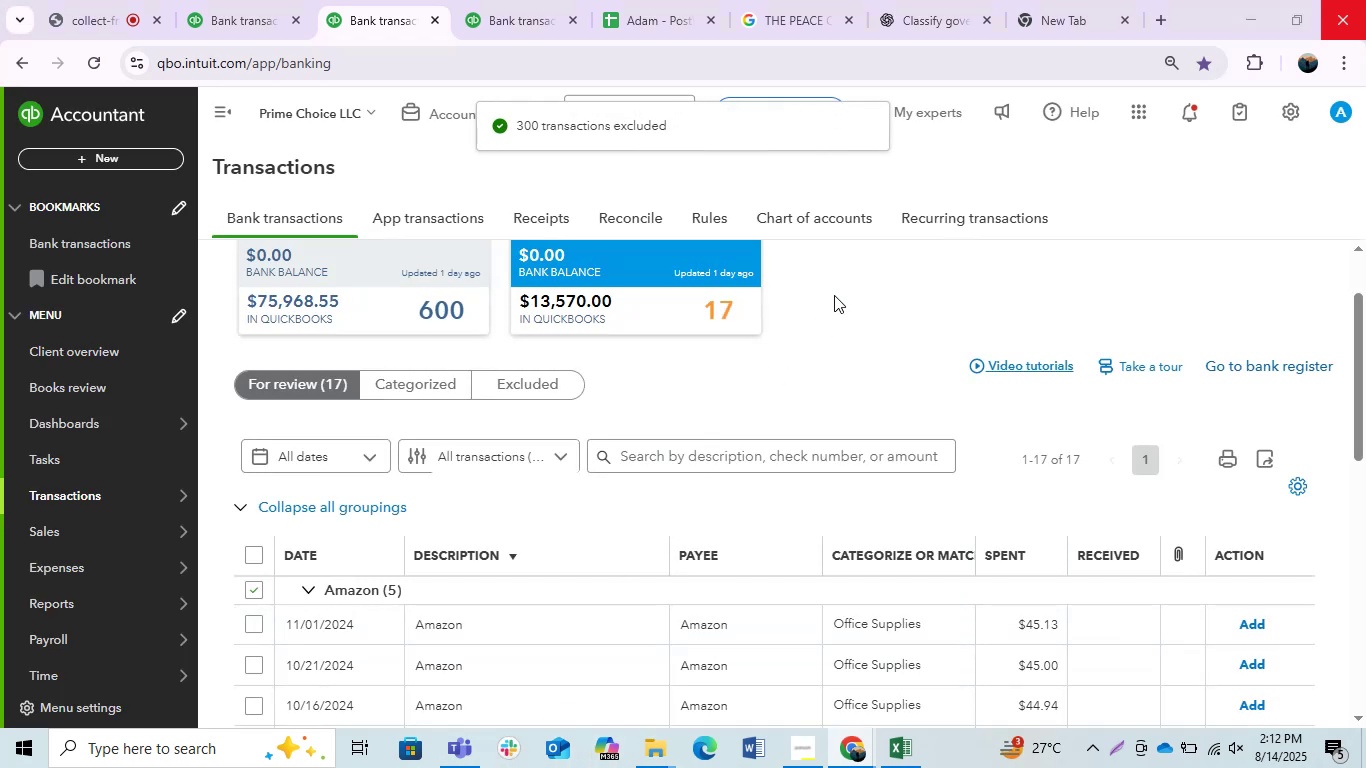 
key(Unknown)
 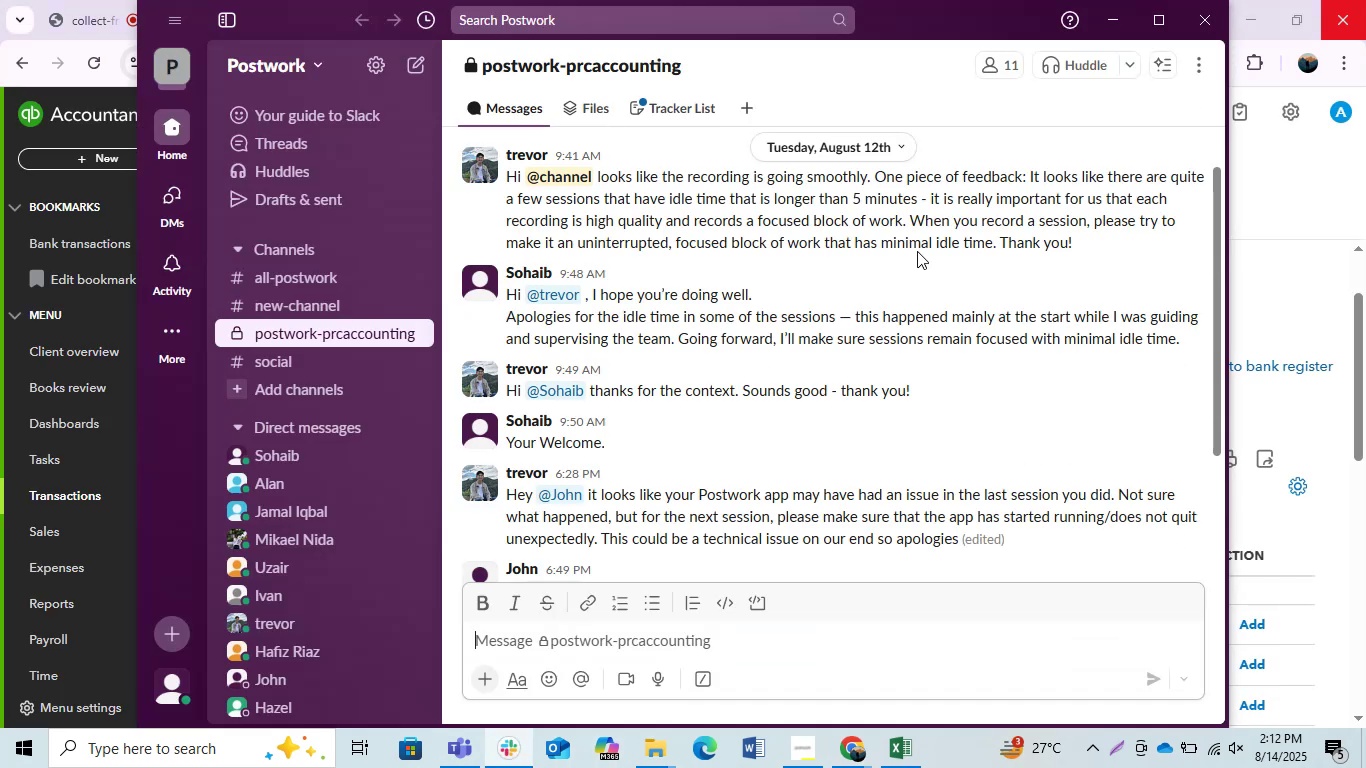 
left_click([1107, 21])
 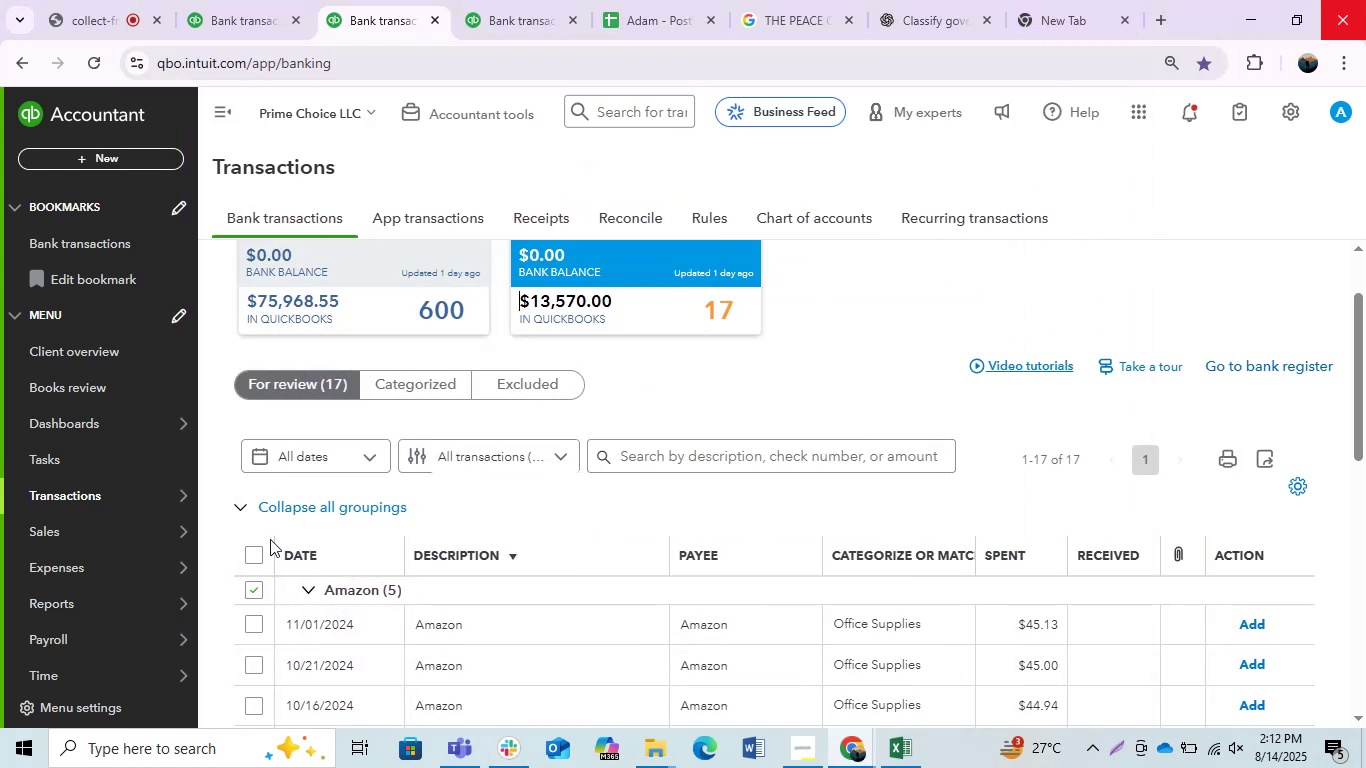 
left_click([245, 560])
 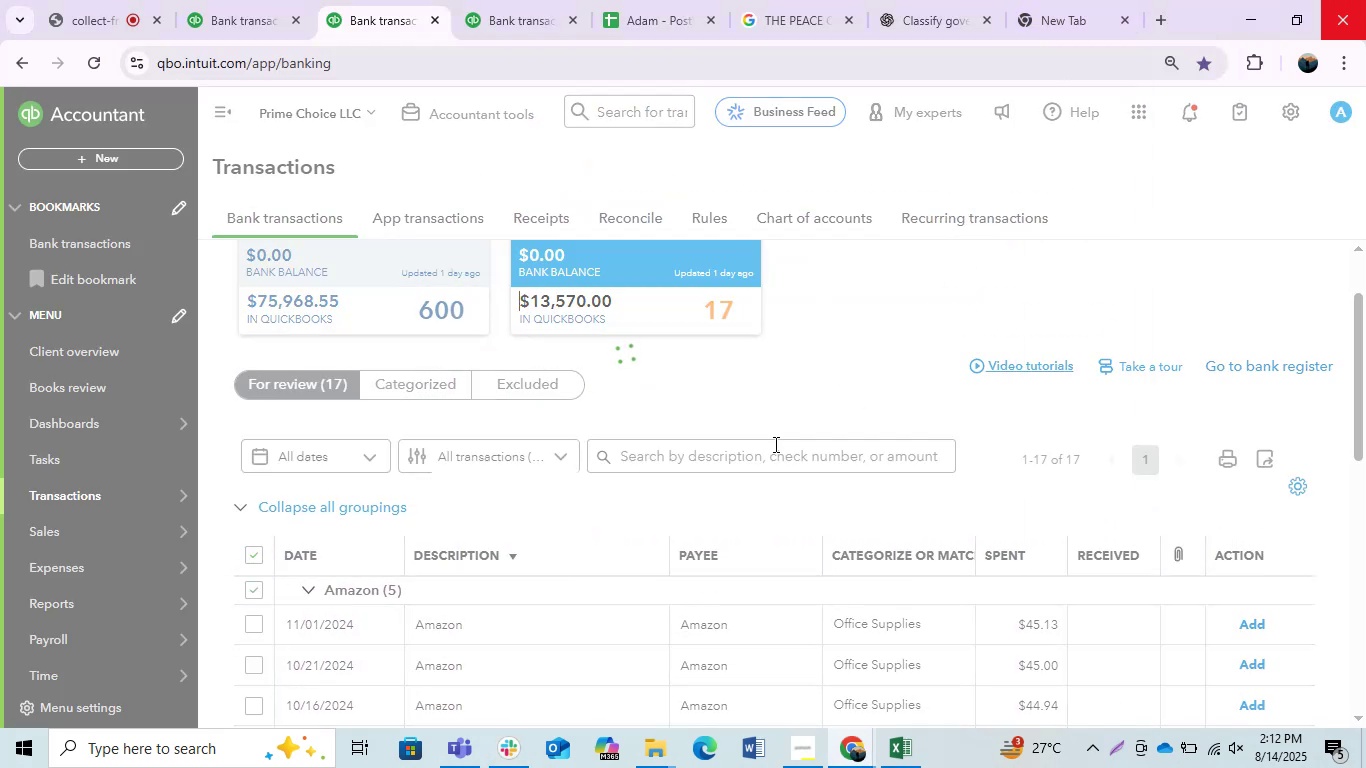 
left_click([366, 264])
 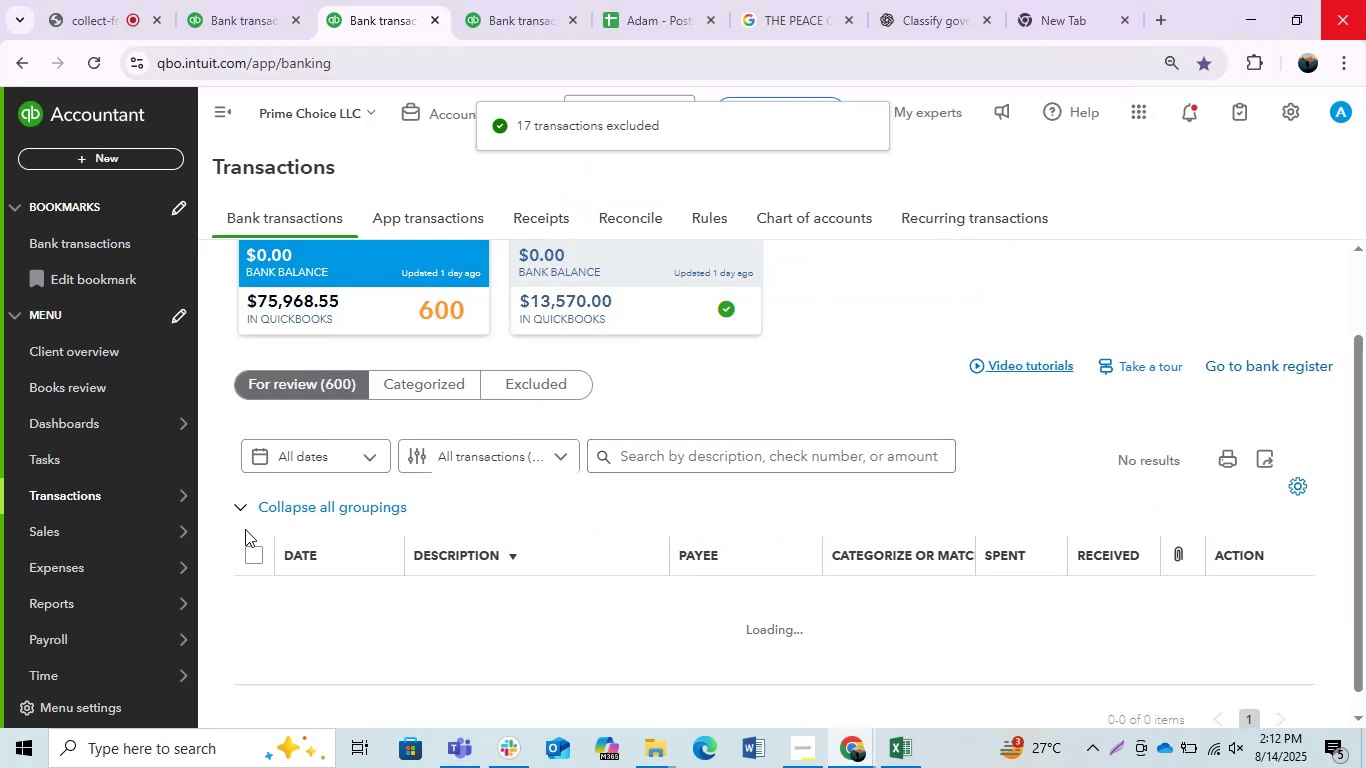 
left_click([230, 0])
 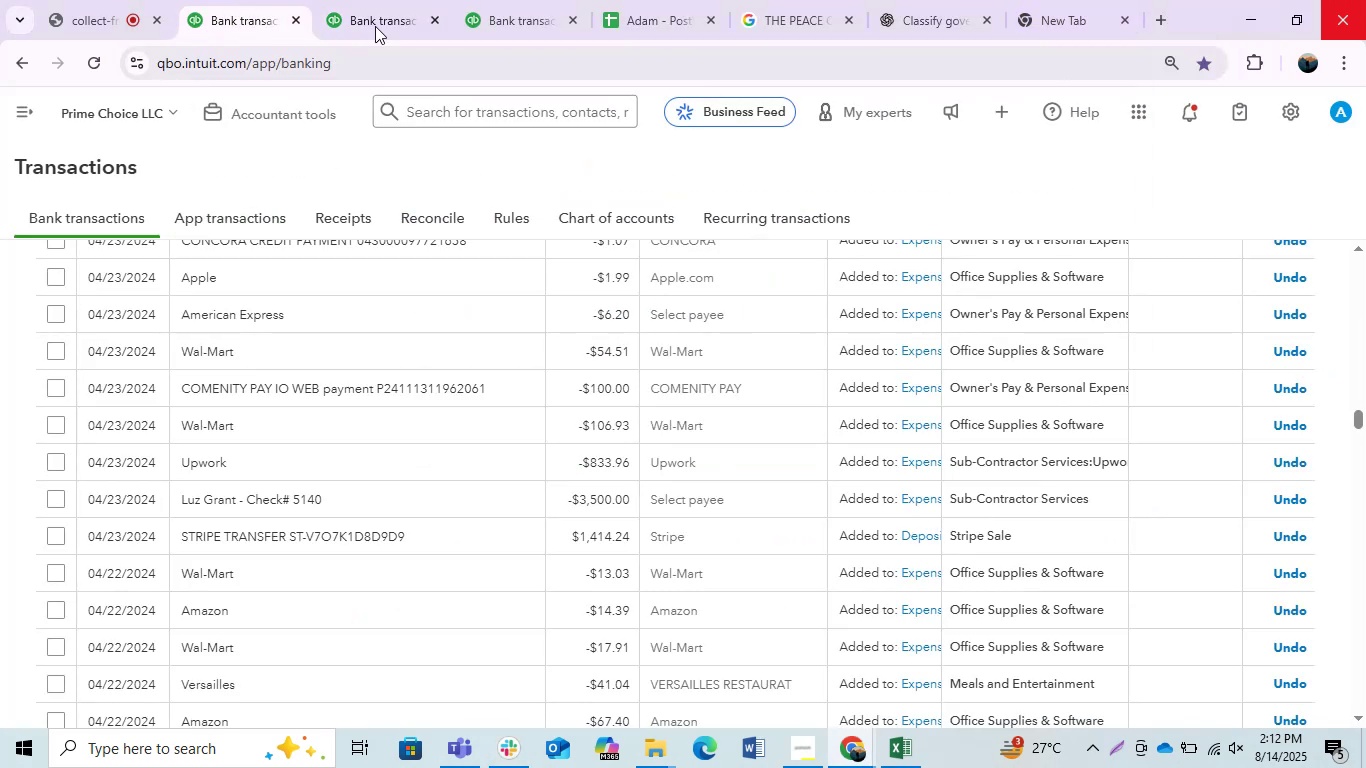 
left_click([380, 0])
 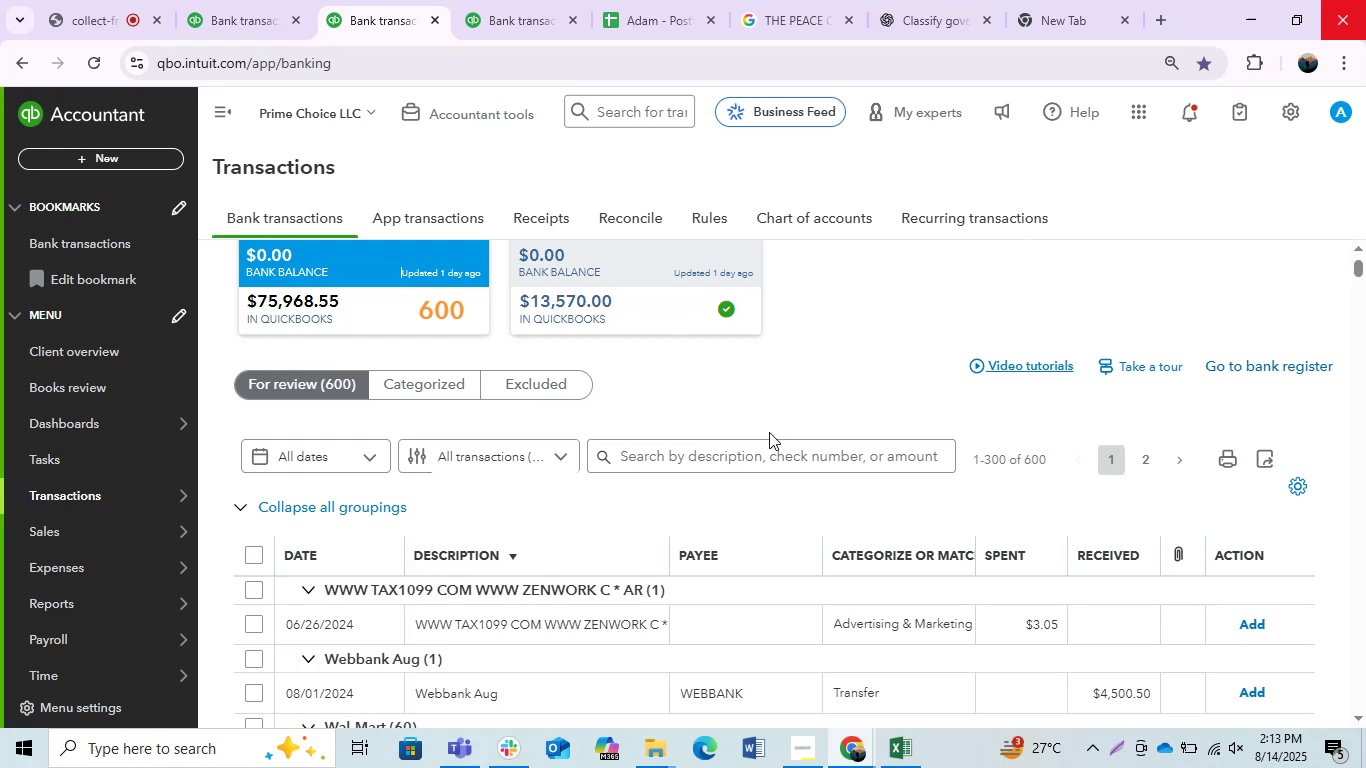 
wait(10.05)
 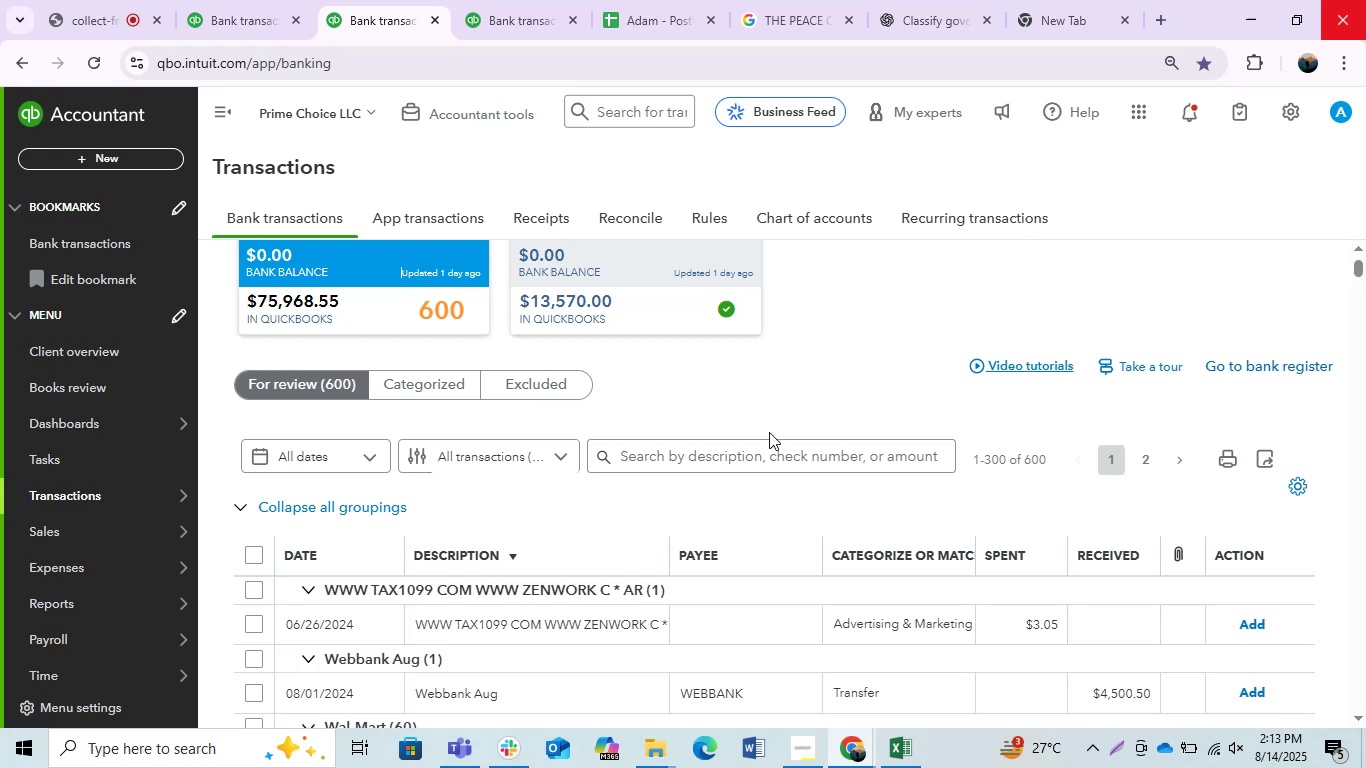 
left_click([836, 443])
 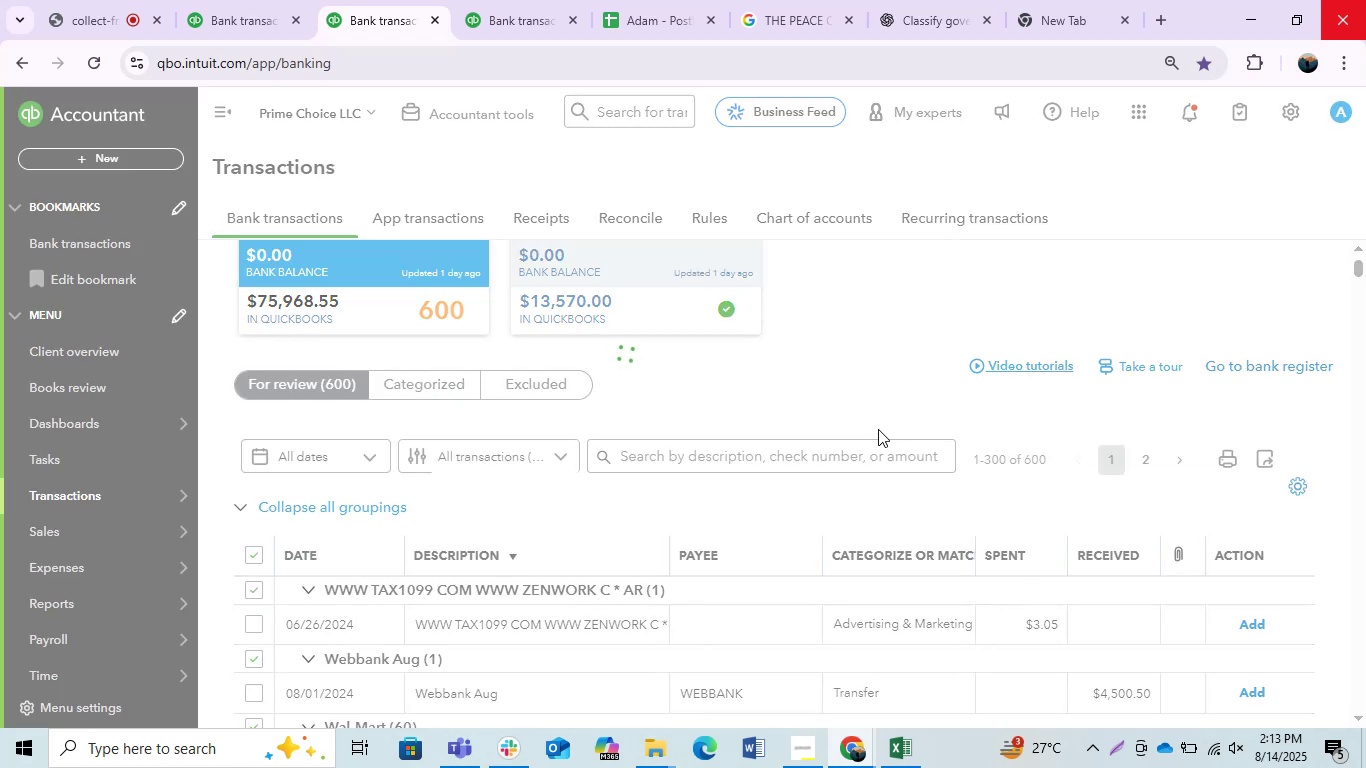 
wait(5.17)
 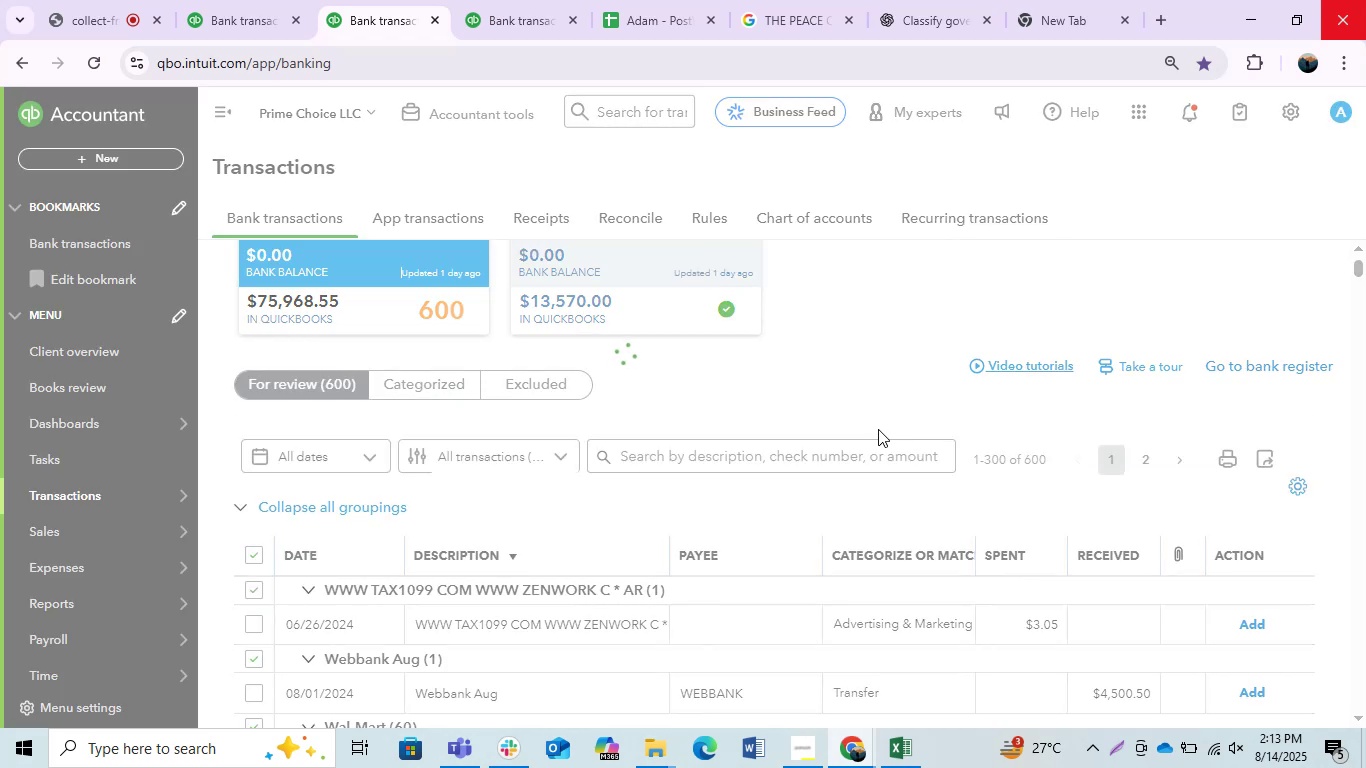 
left_click([543, 0])
 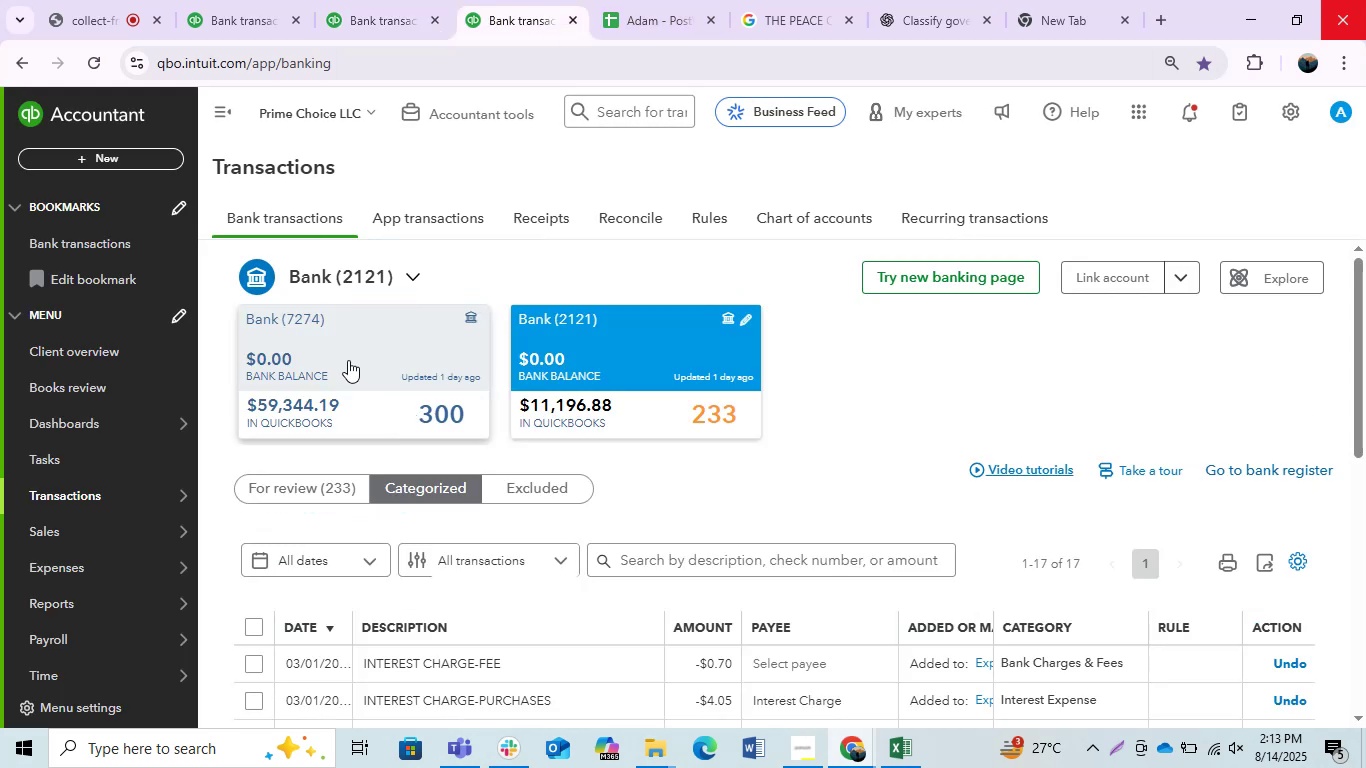 
left_click([348, 360])
 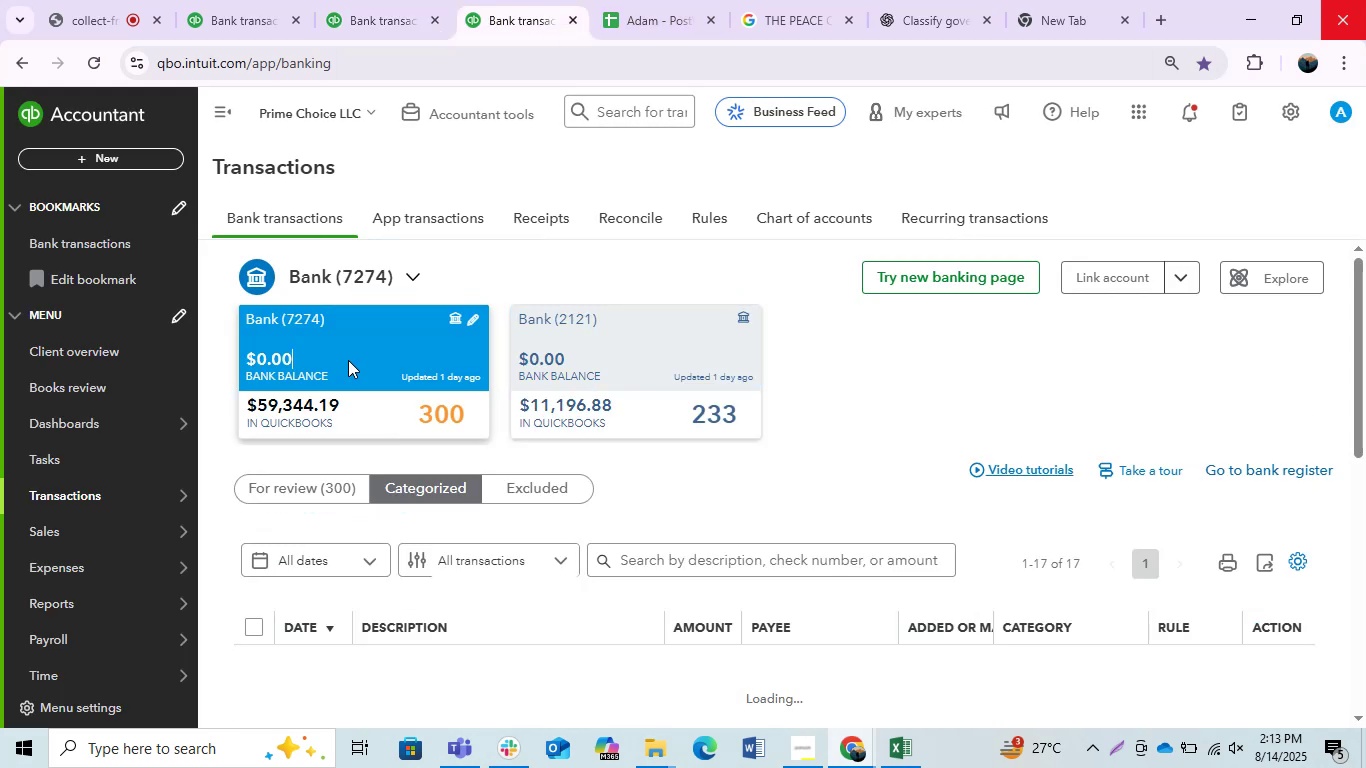 
scroll: coordinate [622, 267], scroll_direction: down, amount: 2.0
 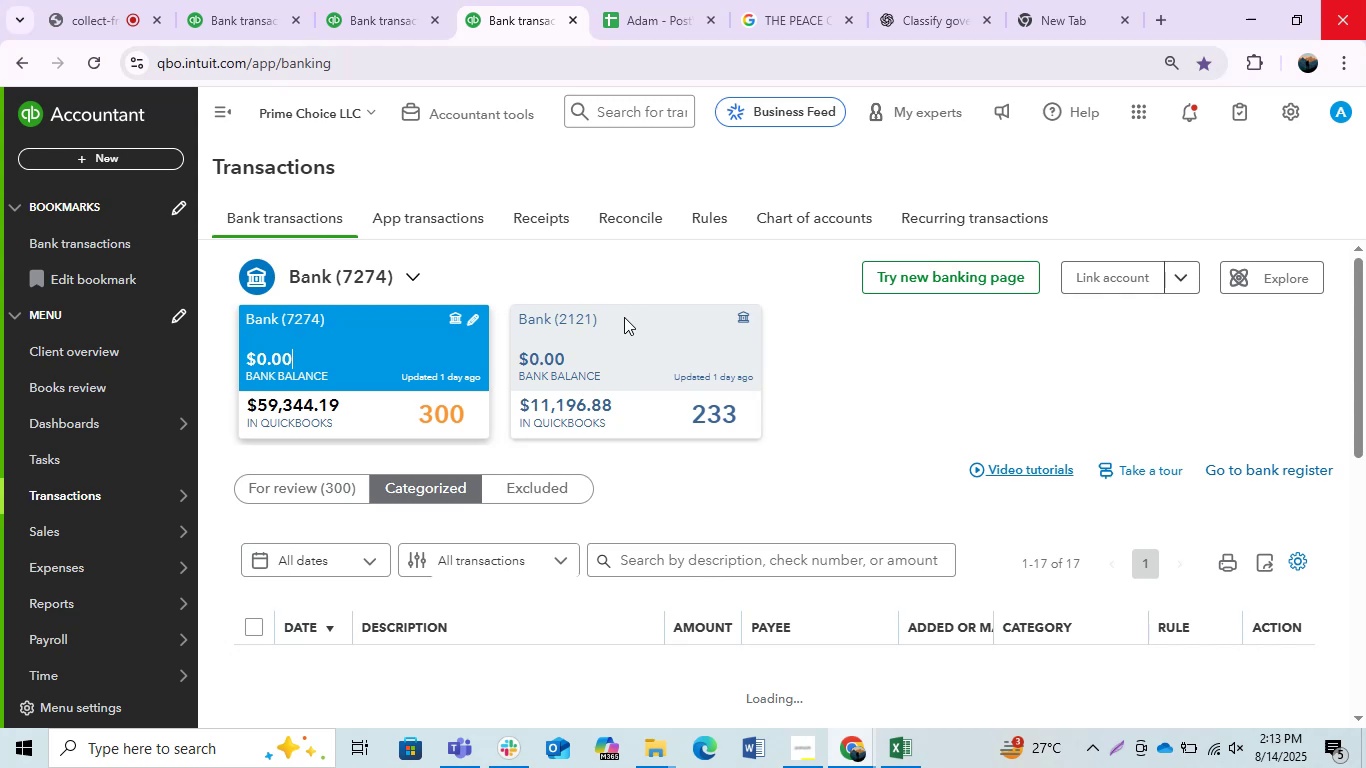 
left_click([624, 364])
 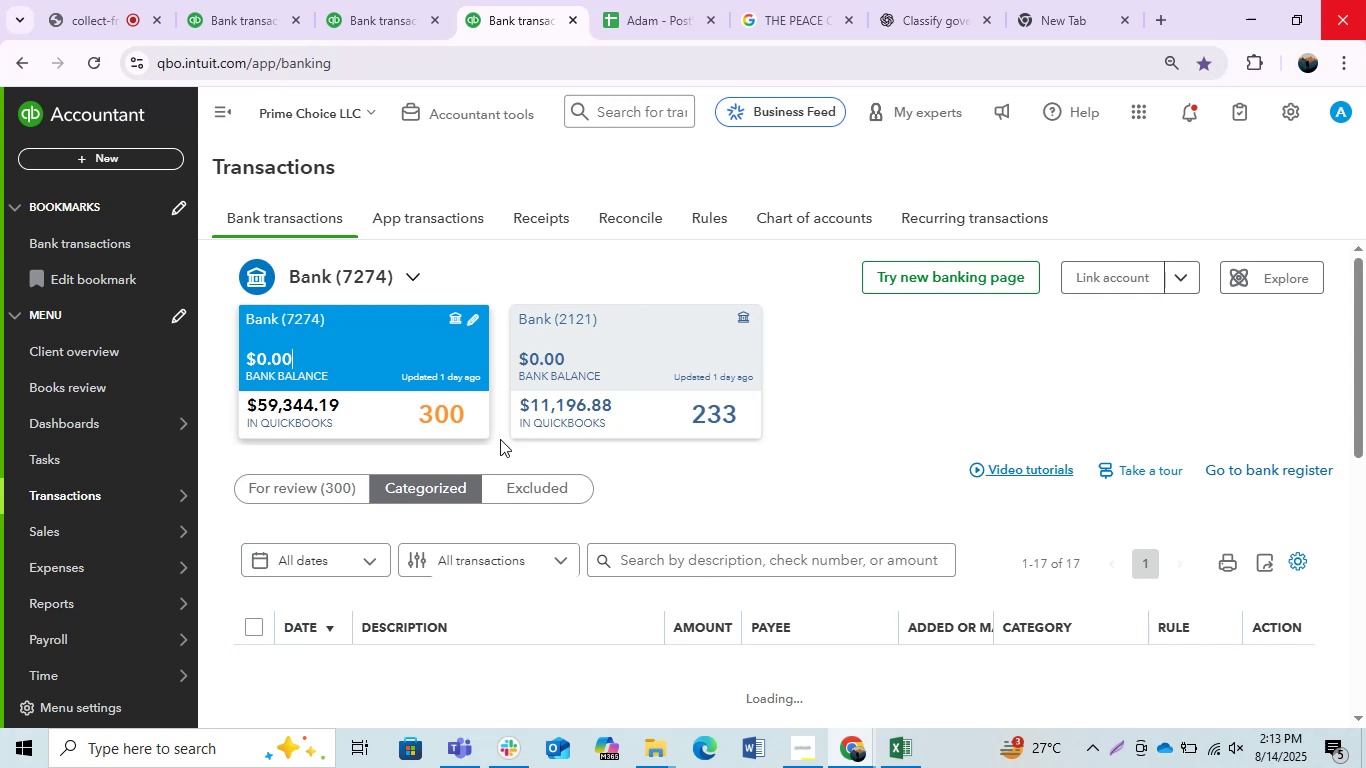 
left_click([381, 0])
 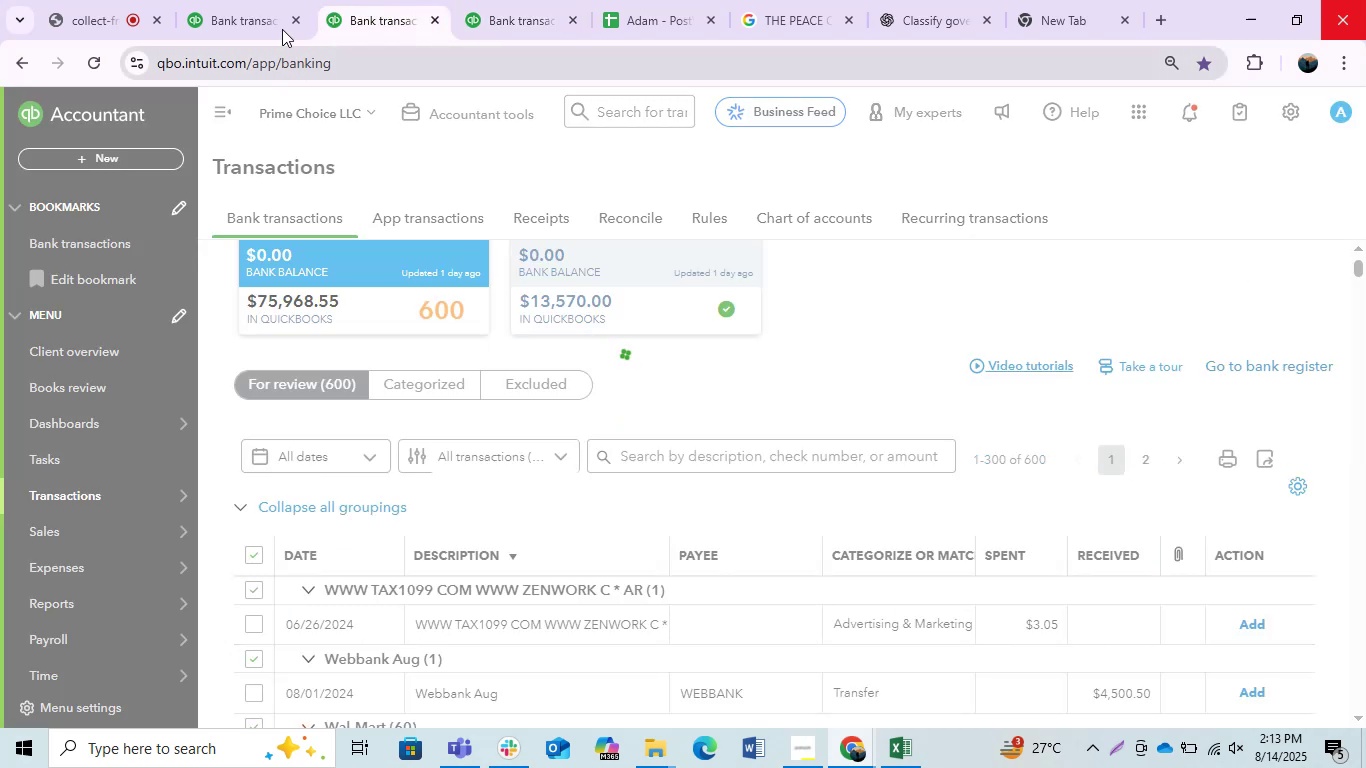 
left_click([262, 3])
 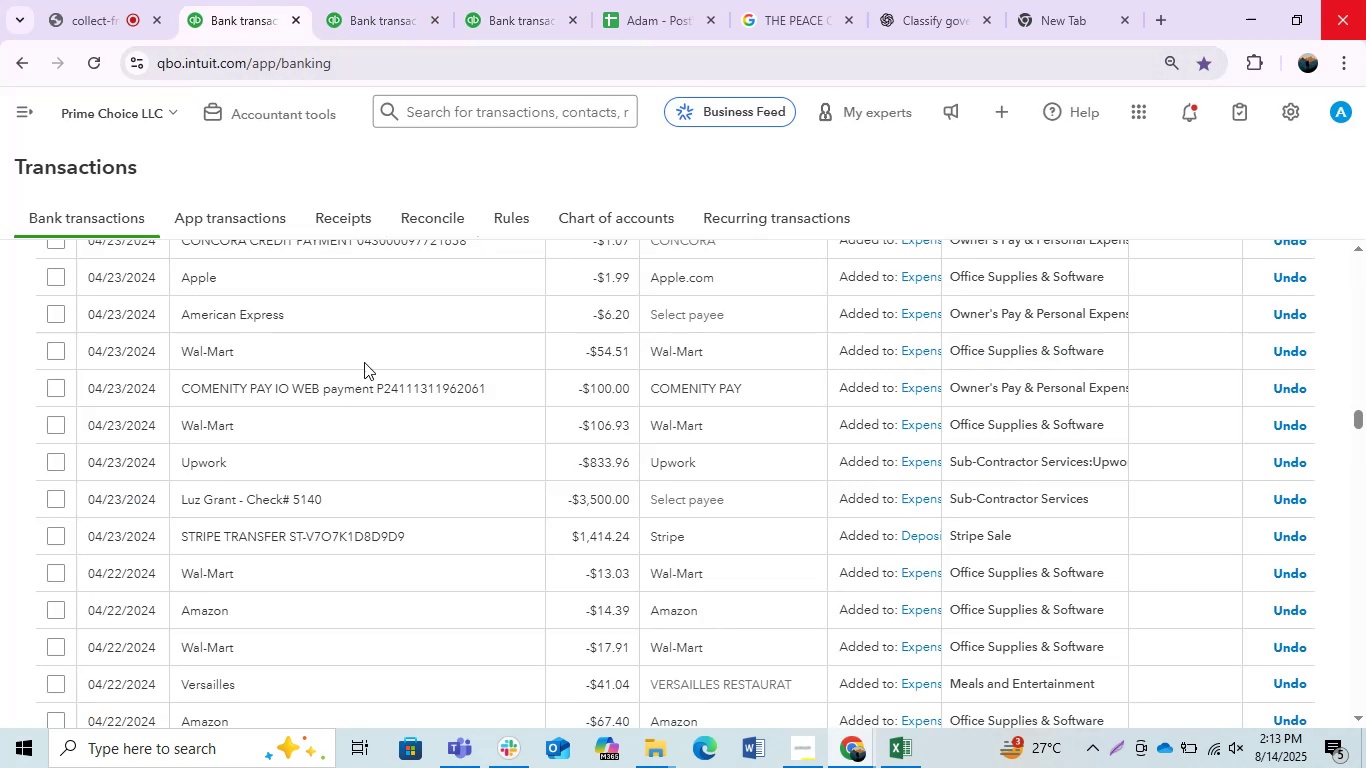 
scroll: coordinate [746, 343], scroll_direction: up, amount: 14.0
 